 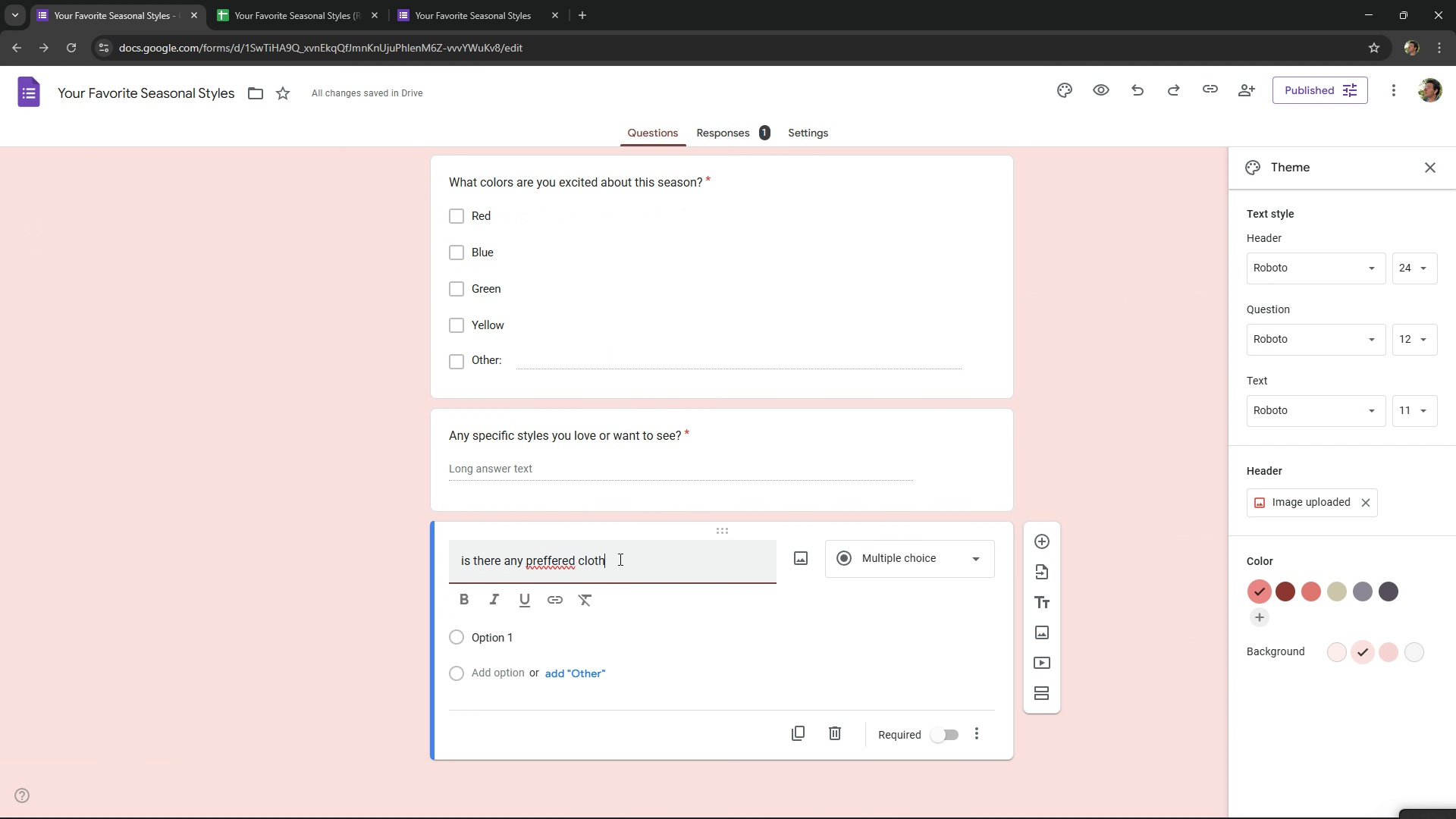 
left_click_drag(start_coordinate=[621, 560], to_coordinate=[522, 563])
 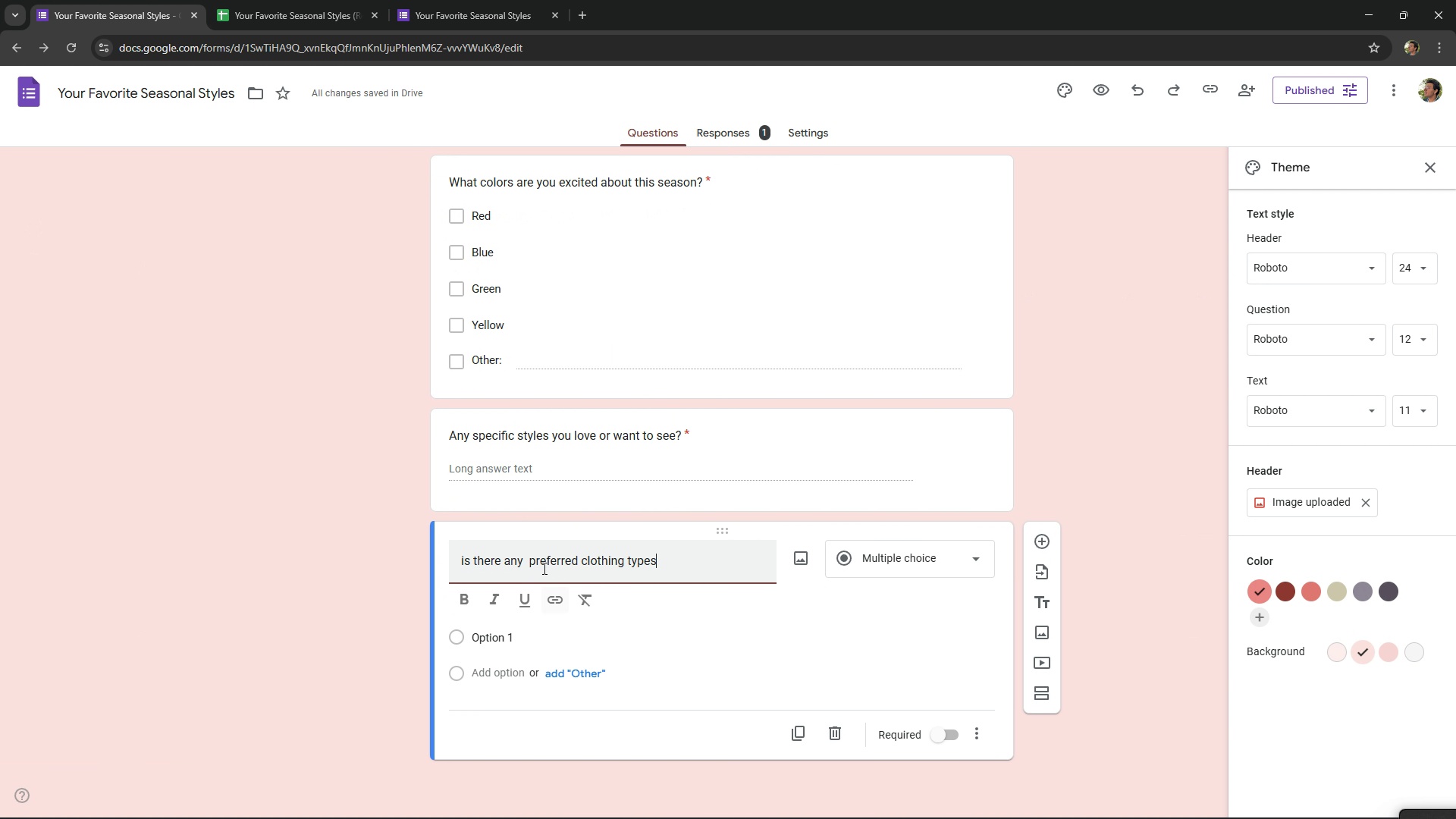 
key(Control+ControlLeft)
 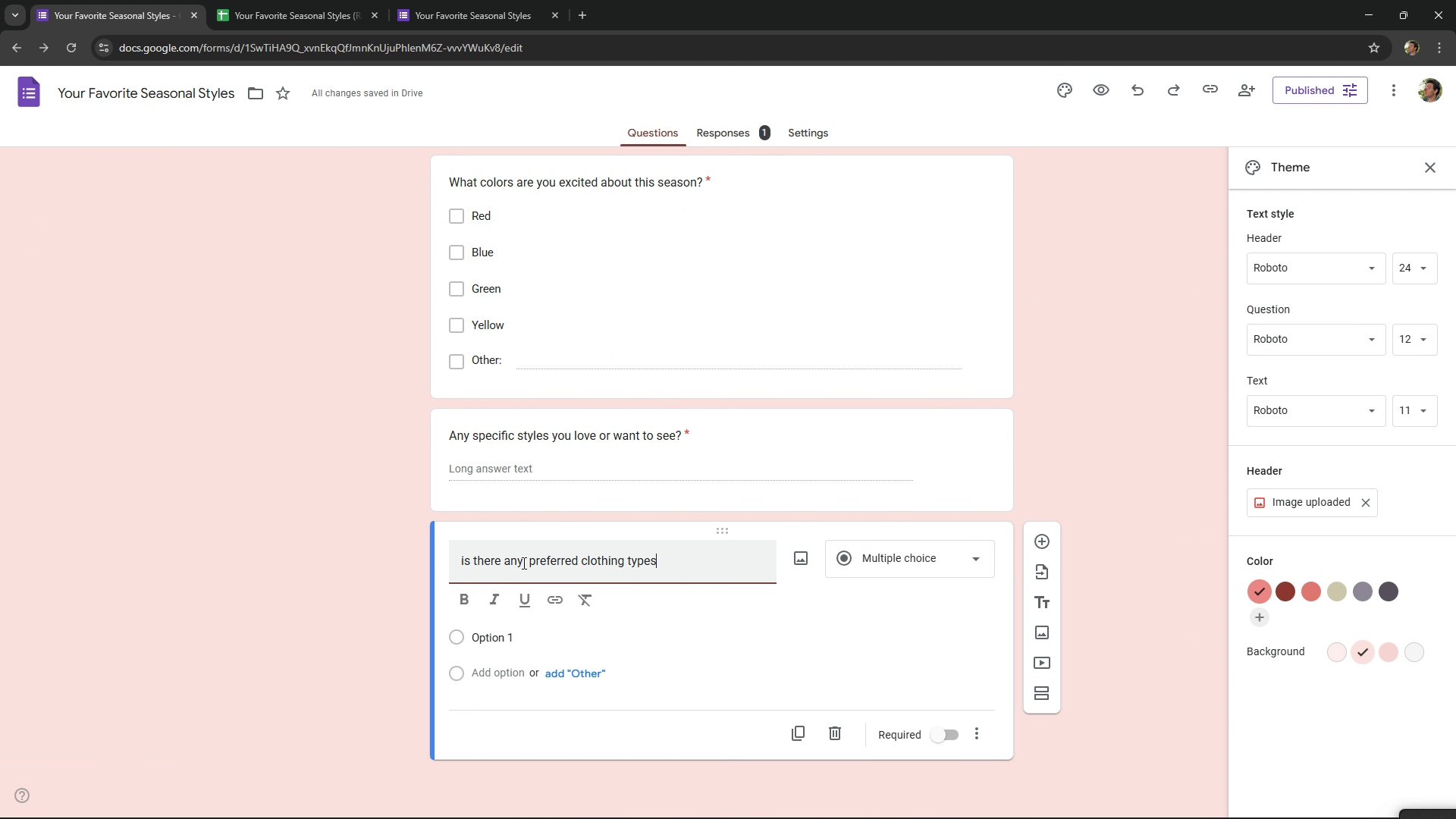 
key(Control+V)
 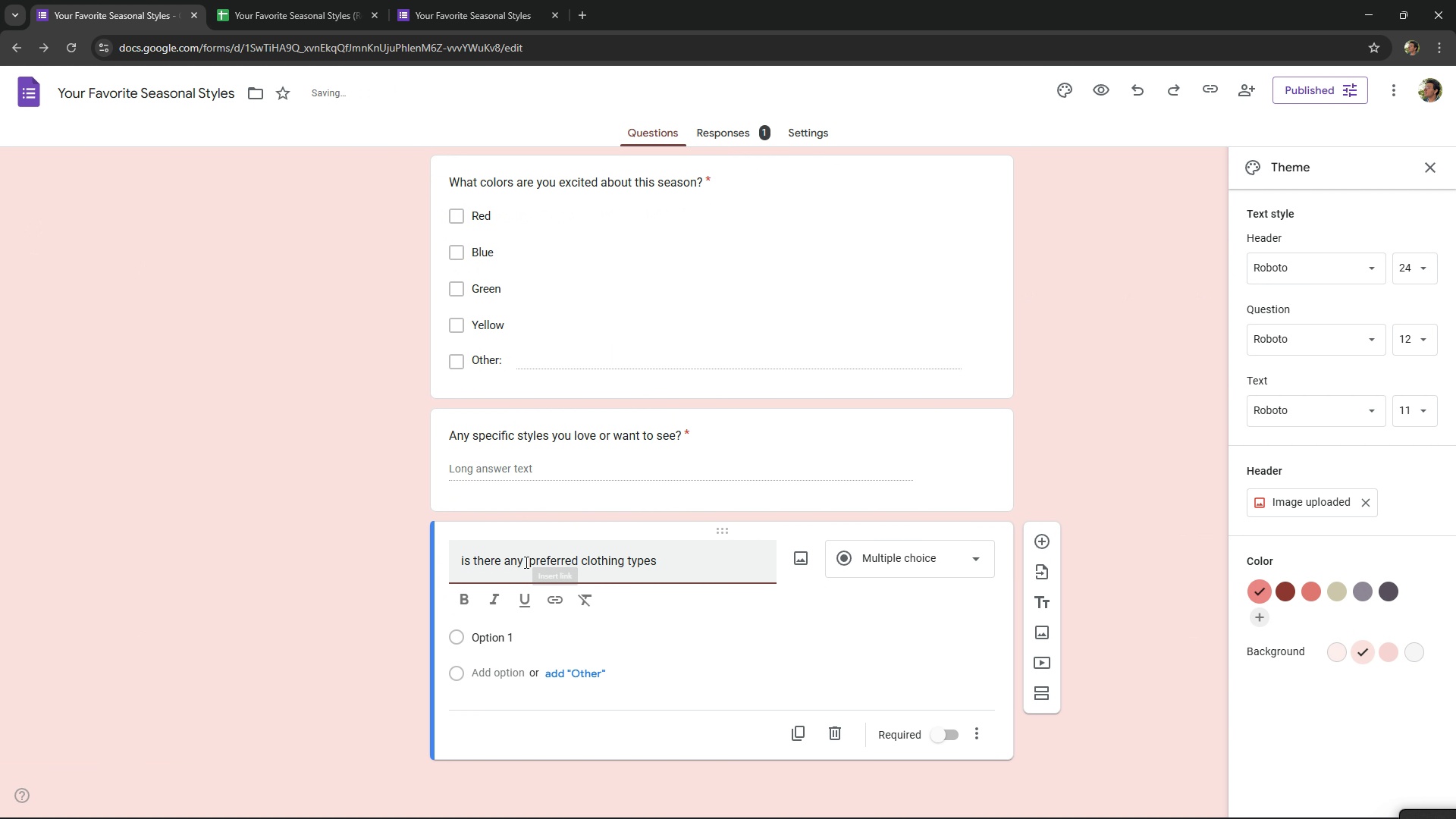 
left_click([525, 562])
 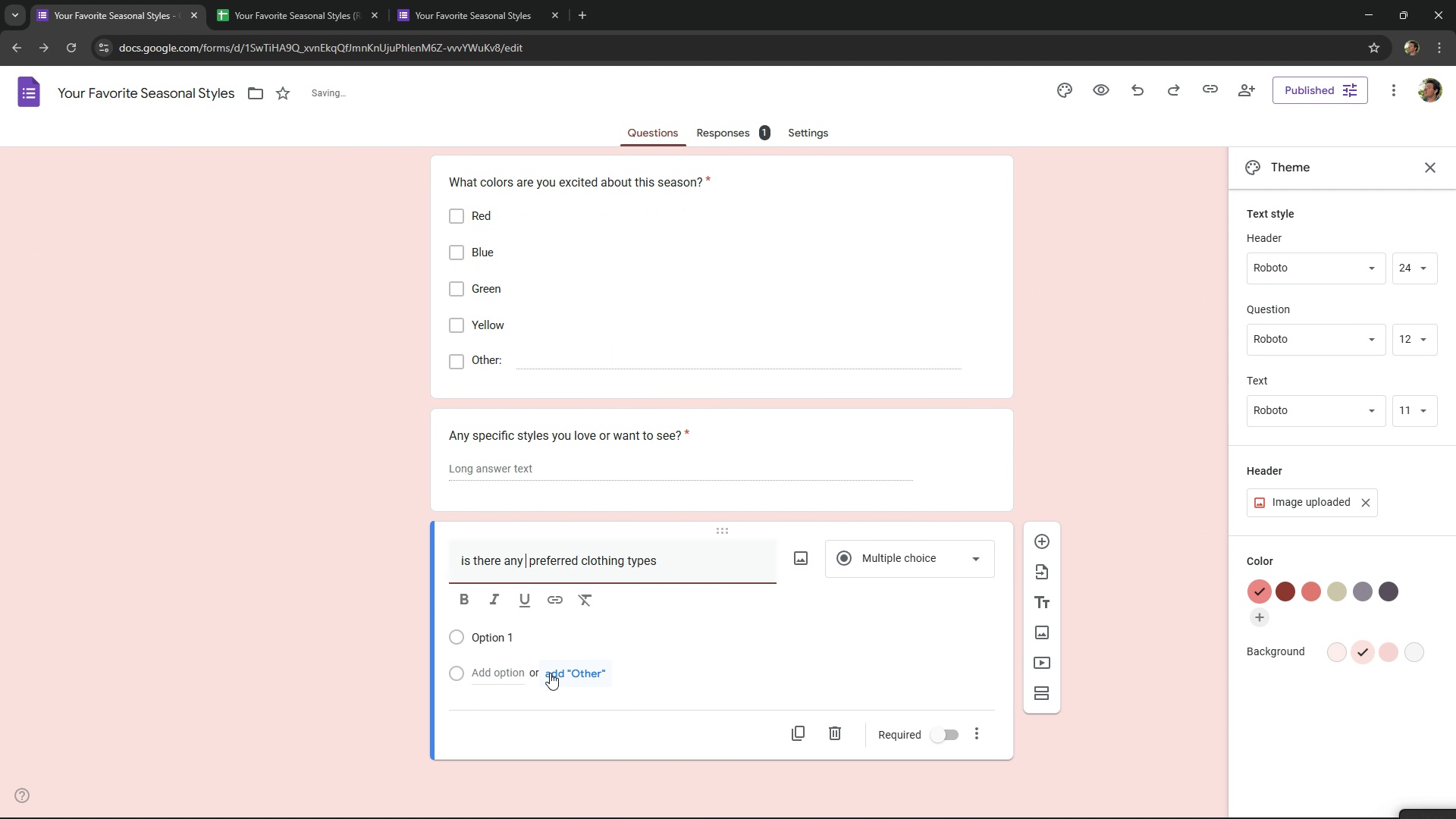 
key(Backspace)
 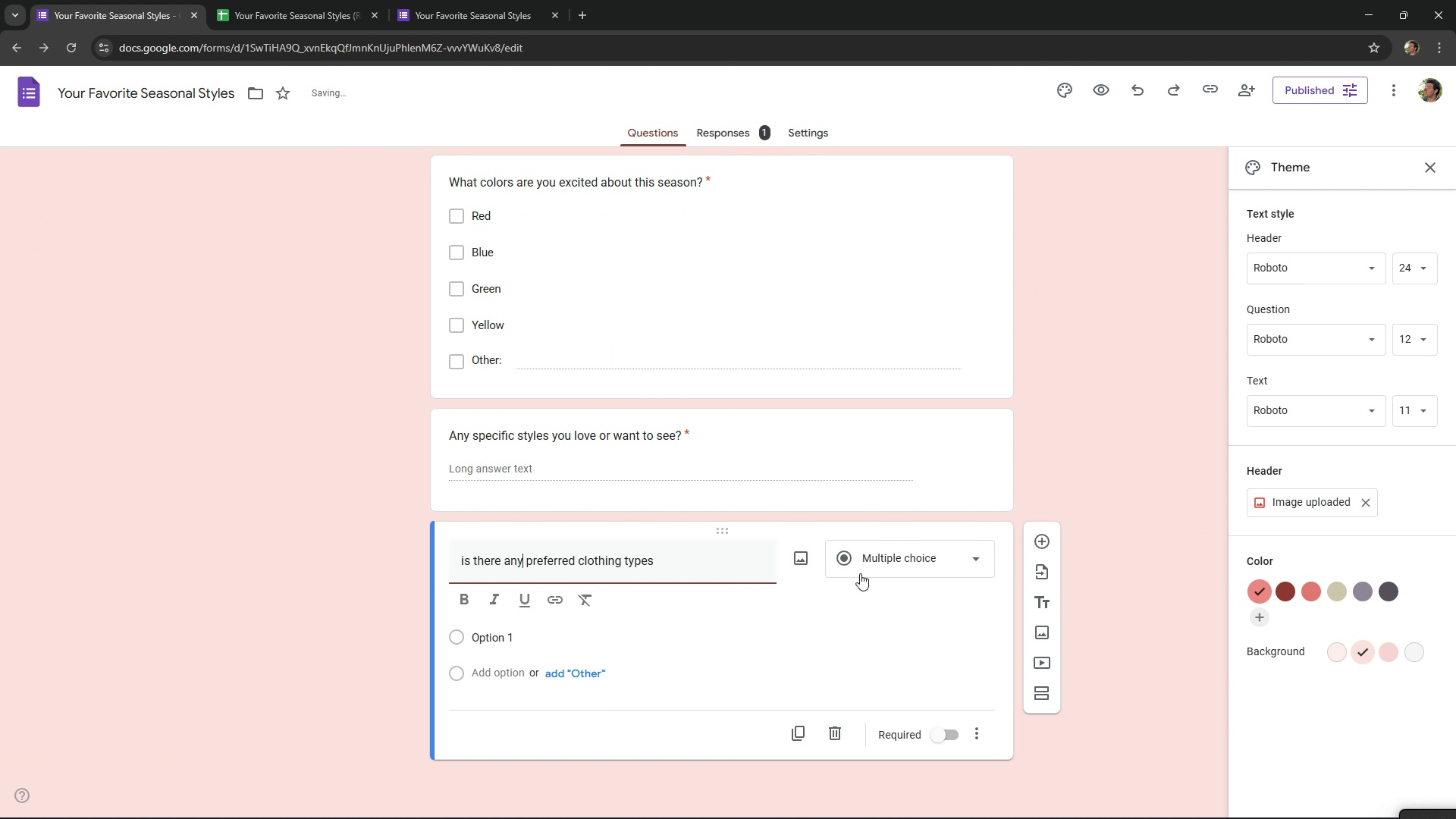 
left_click([944, 567])
 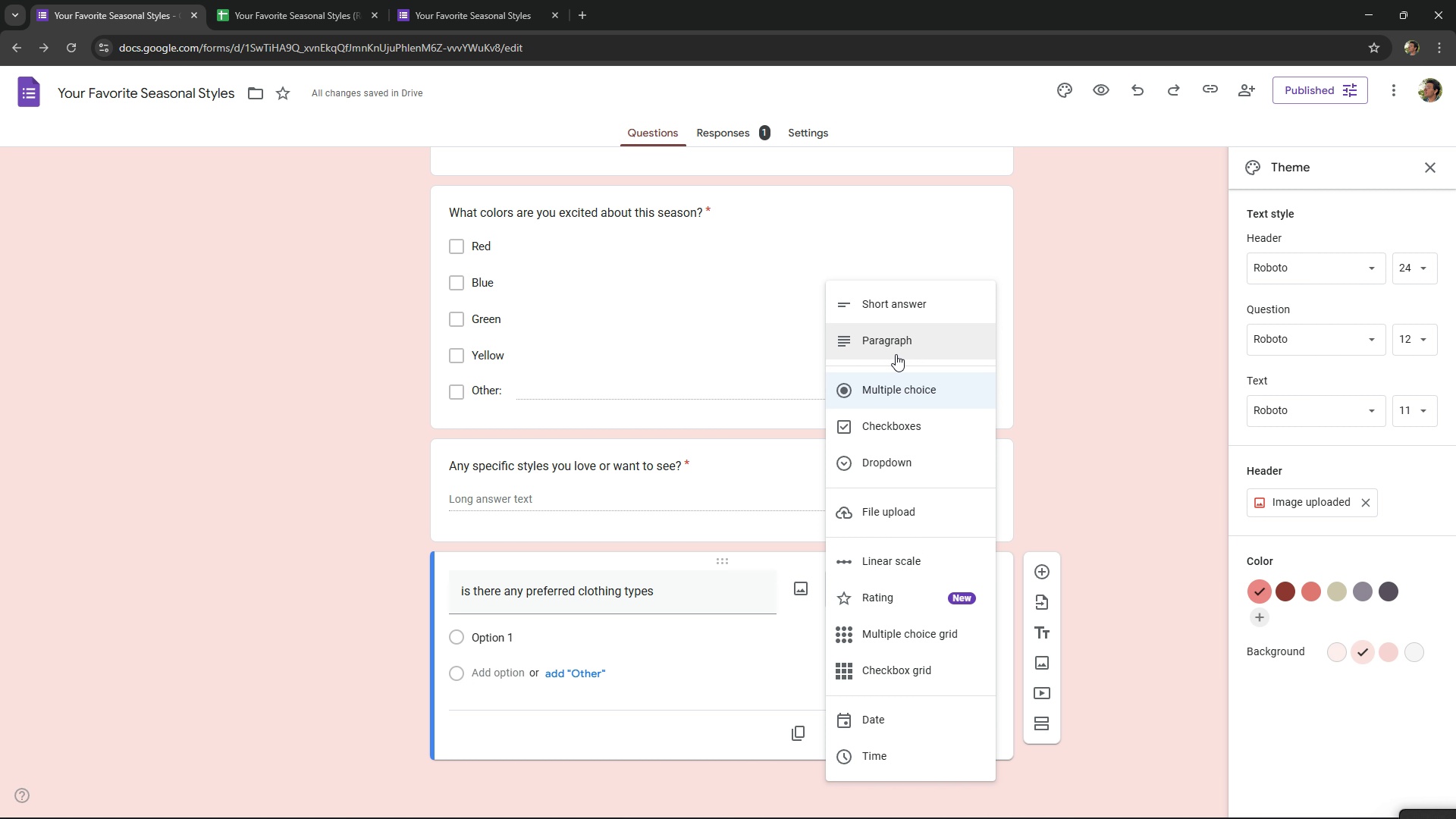 
left_click([928, 300])
 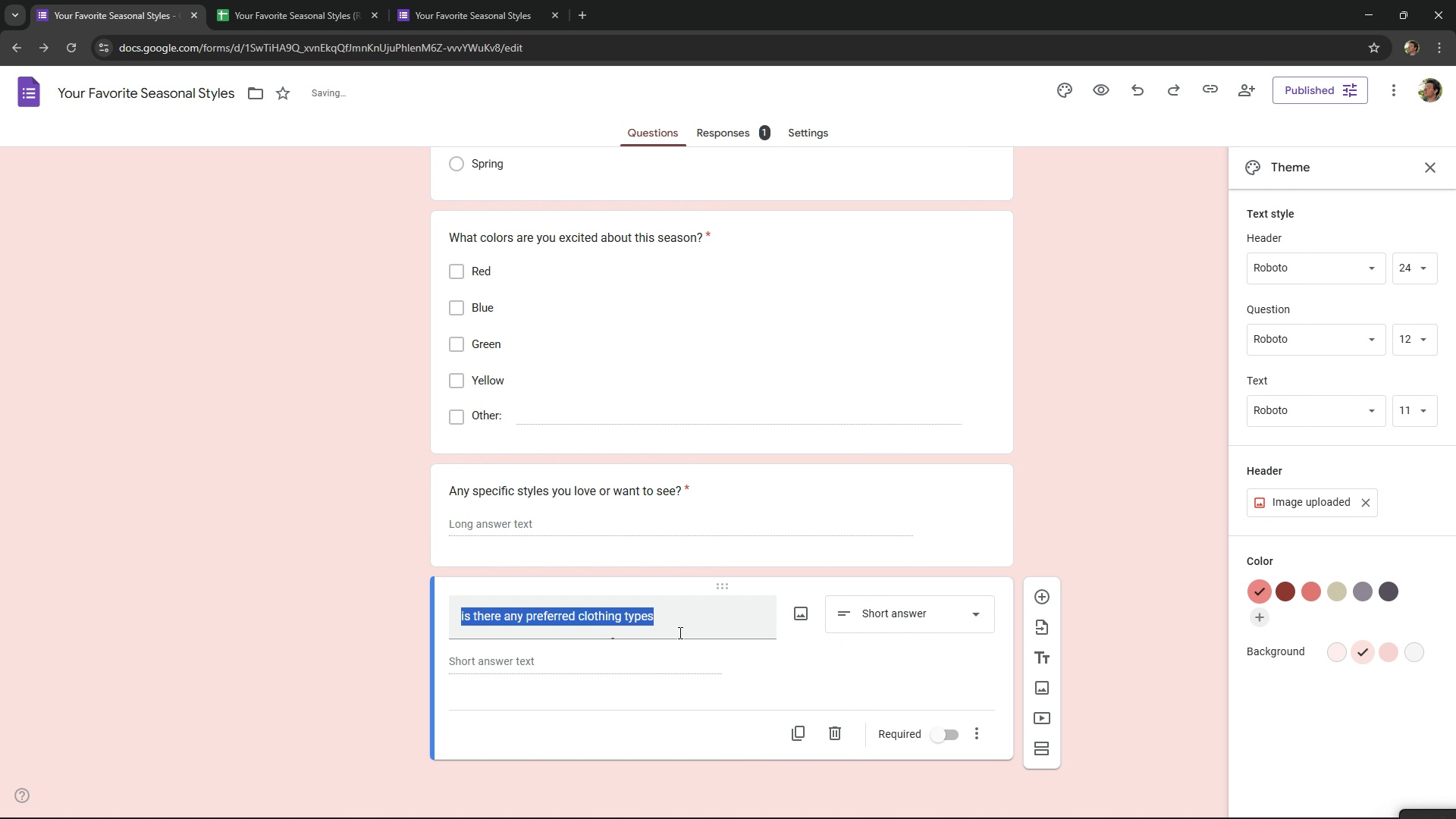 
left_click([679, 632])
 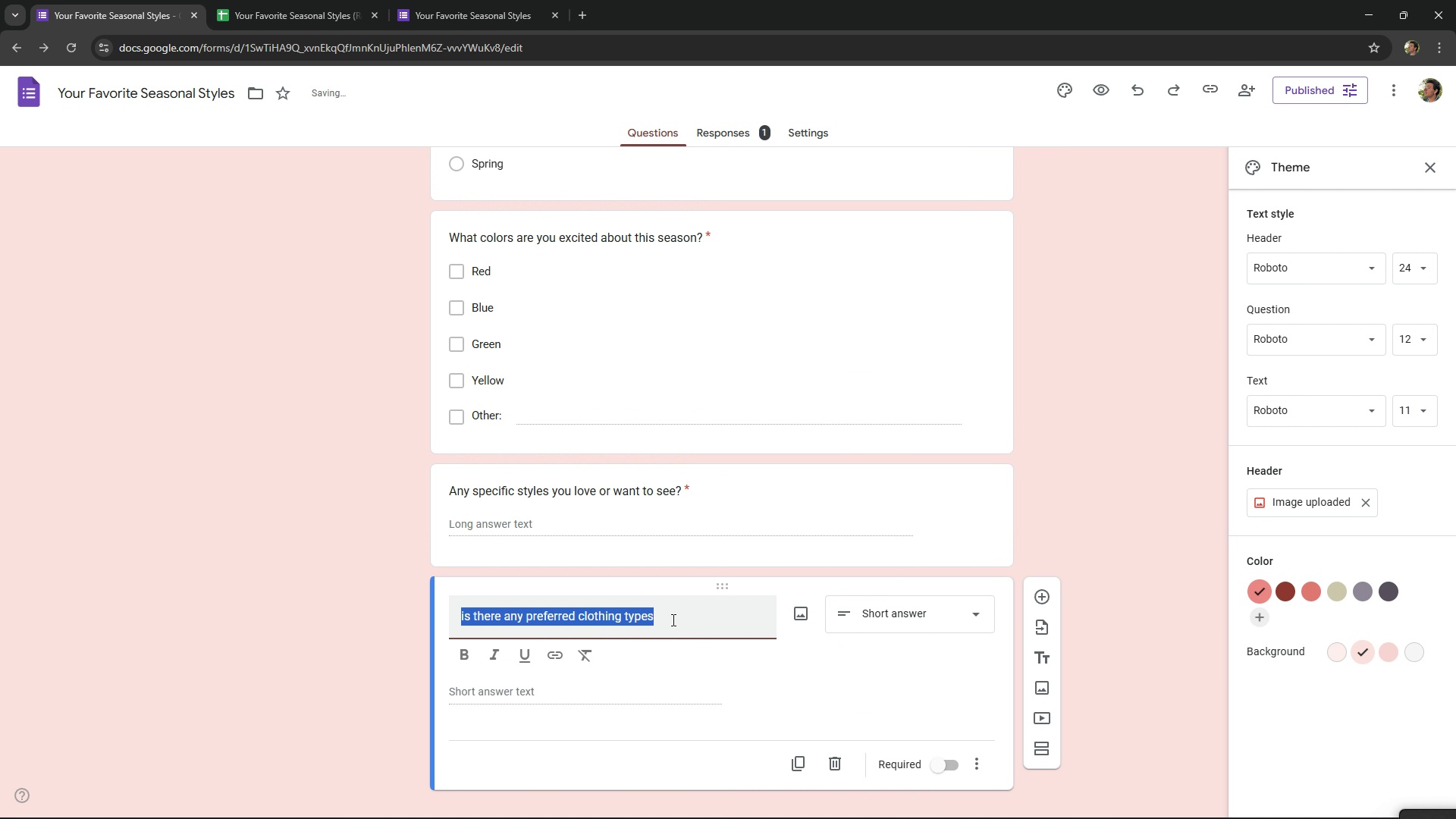 
left_click([671, 620])
 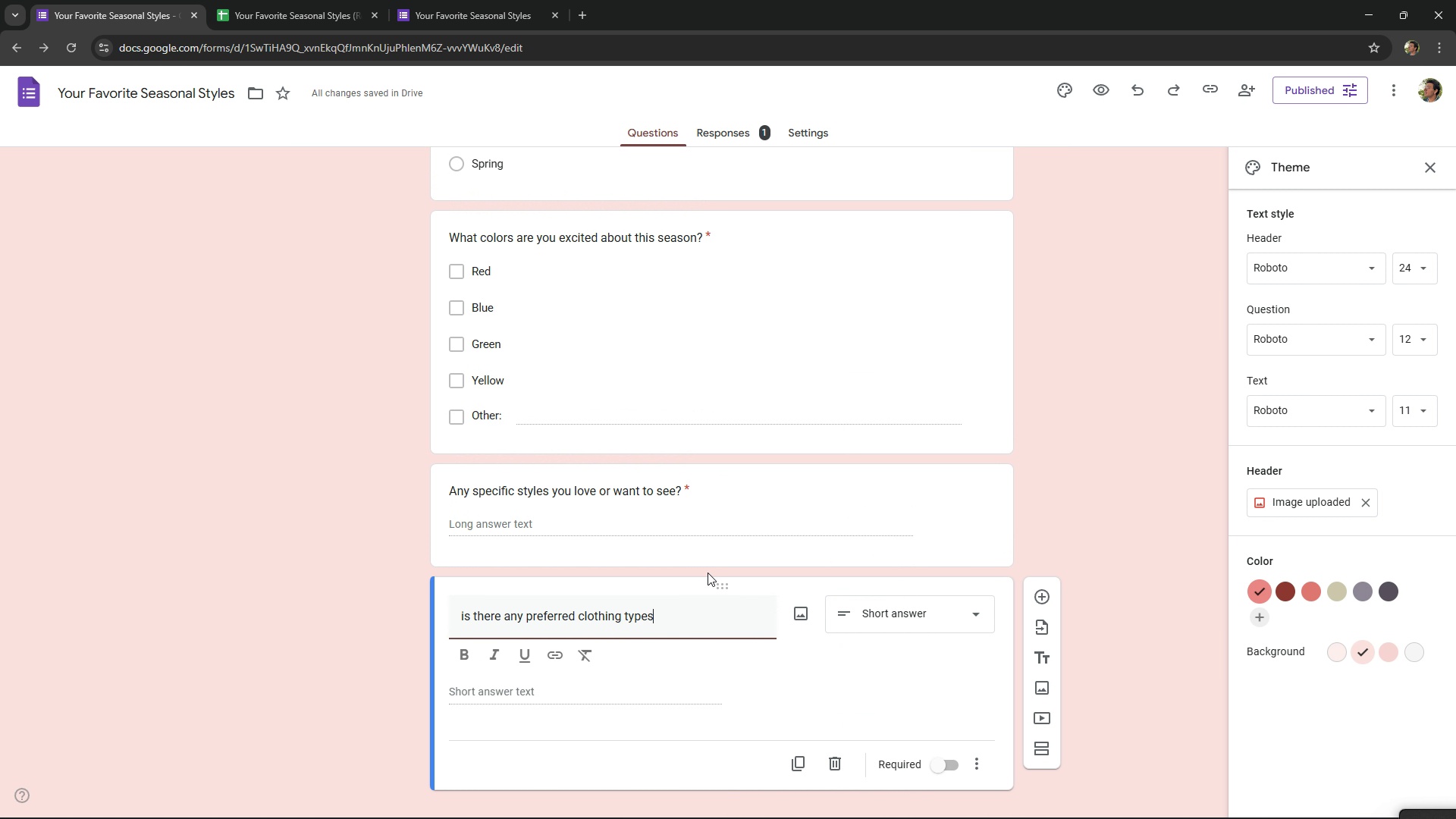 
key(Space)
 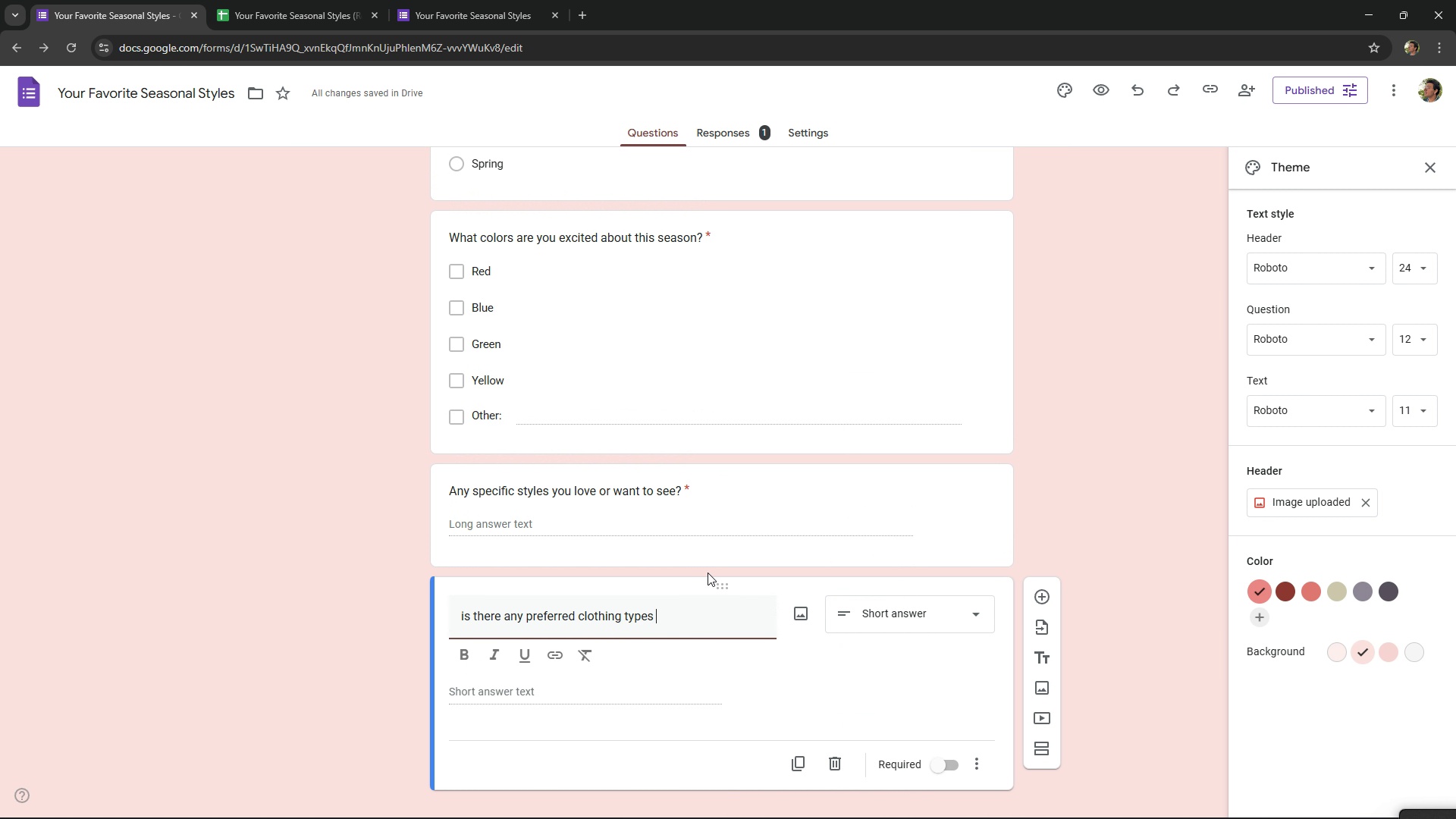 
key(Shift+ShiftRight)
 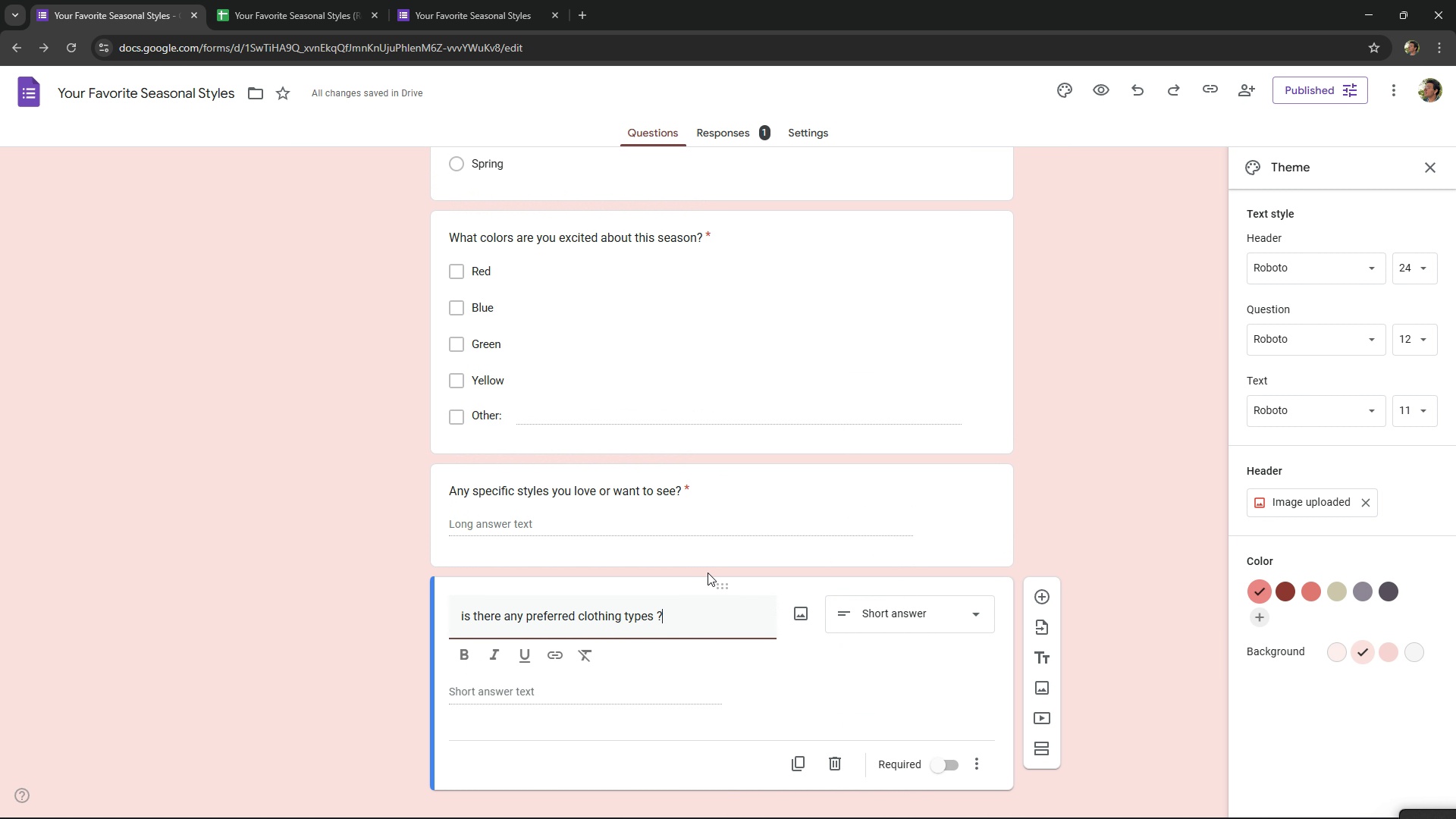 
key(Shift+Slash)
 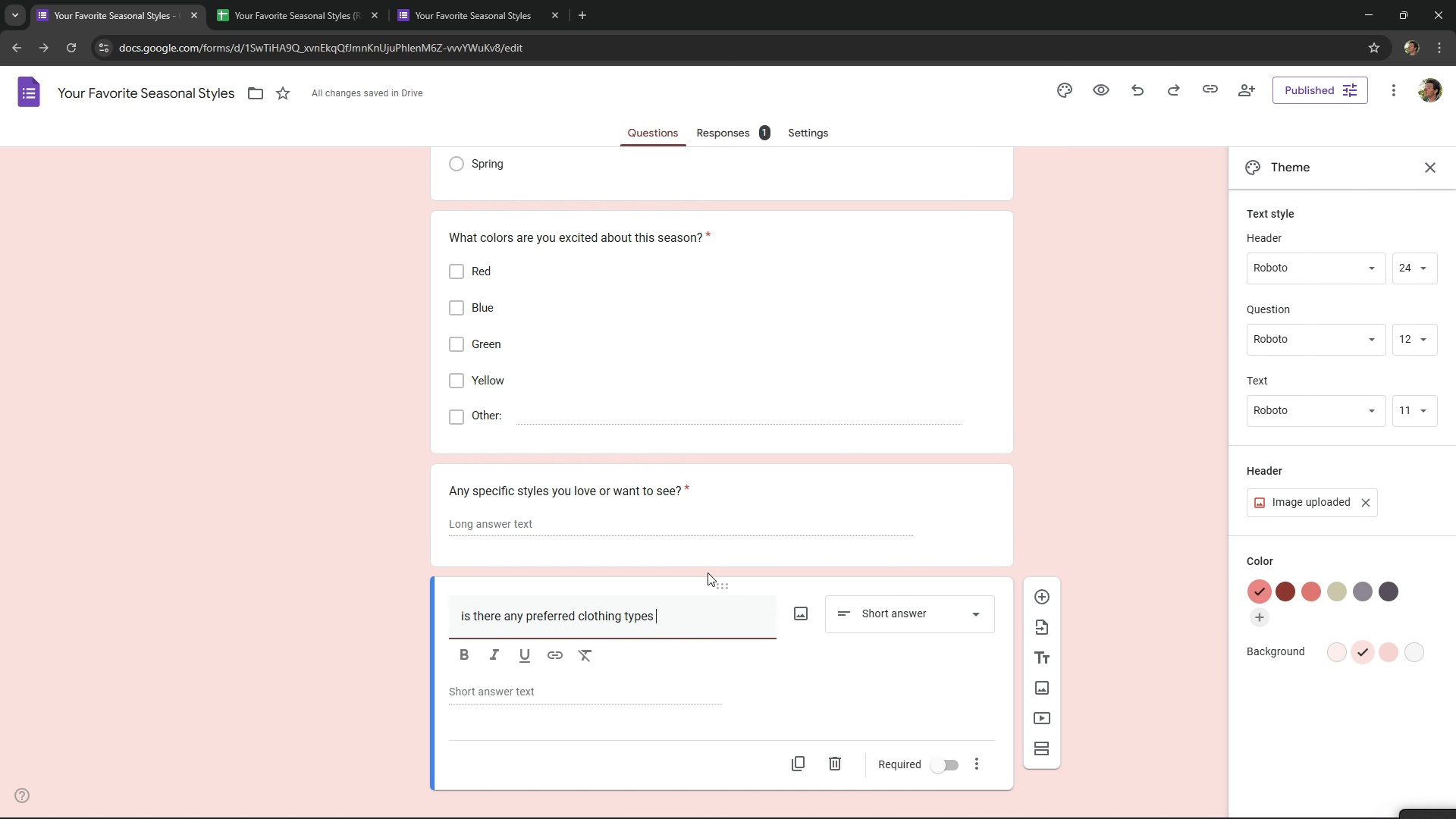 
key(Backspace)
 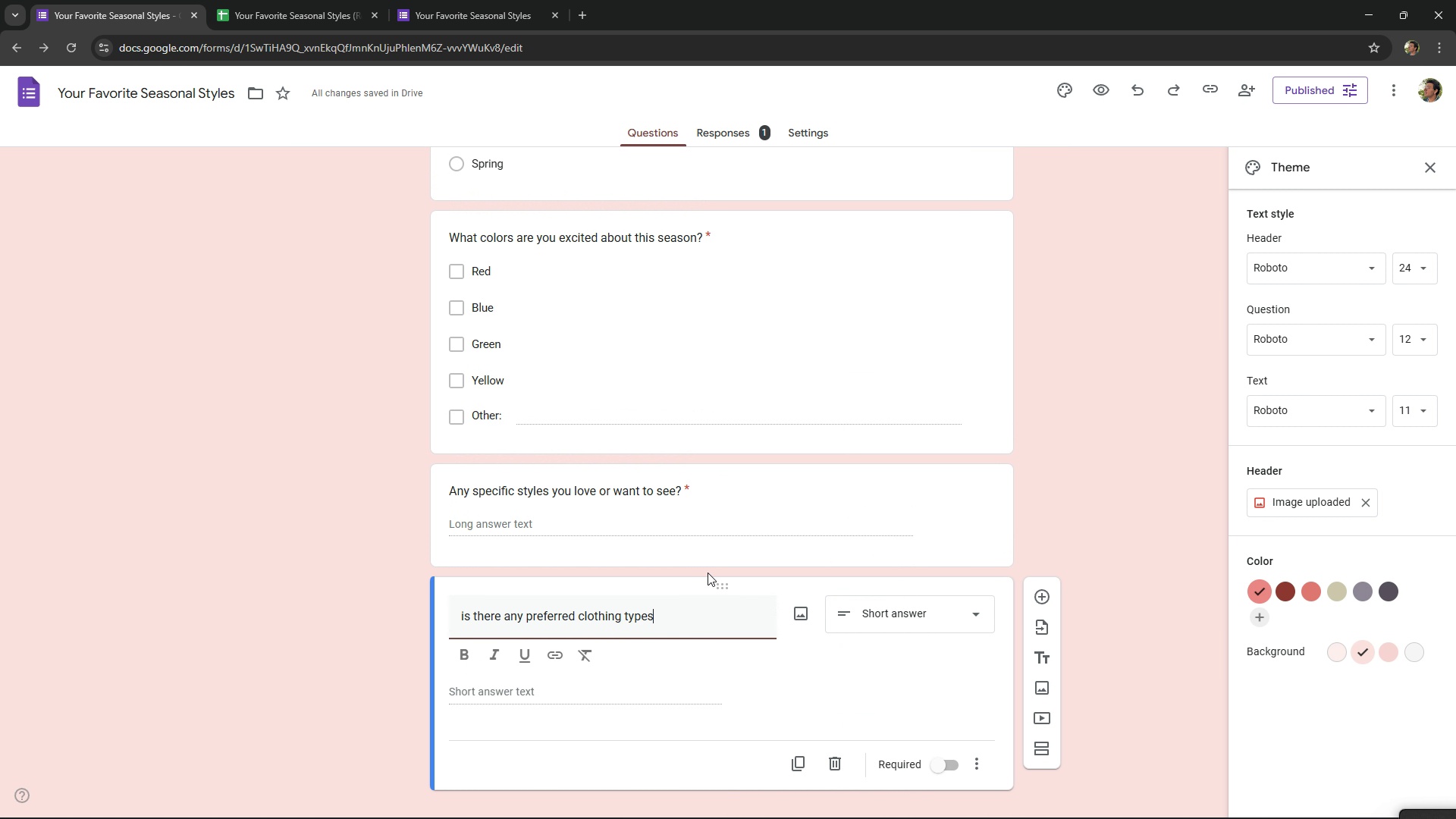 
key(Backspace)
 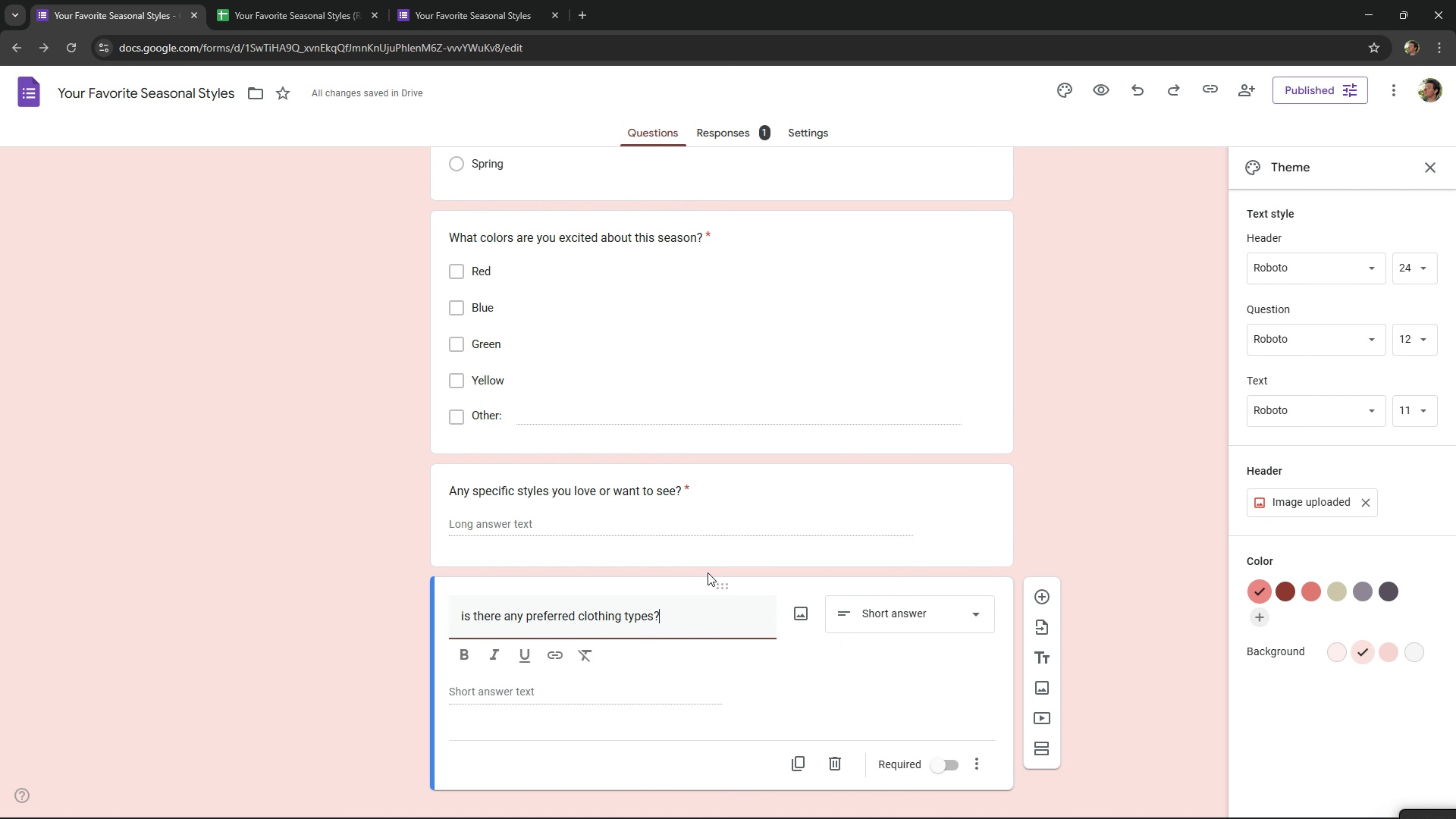 
key(Shift+ShiftRight)
 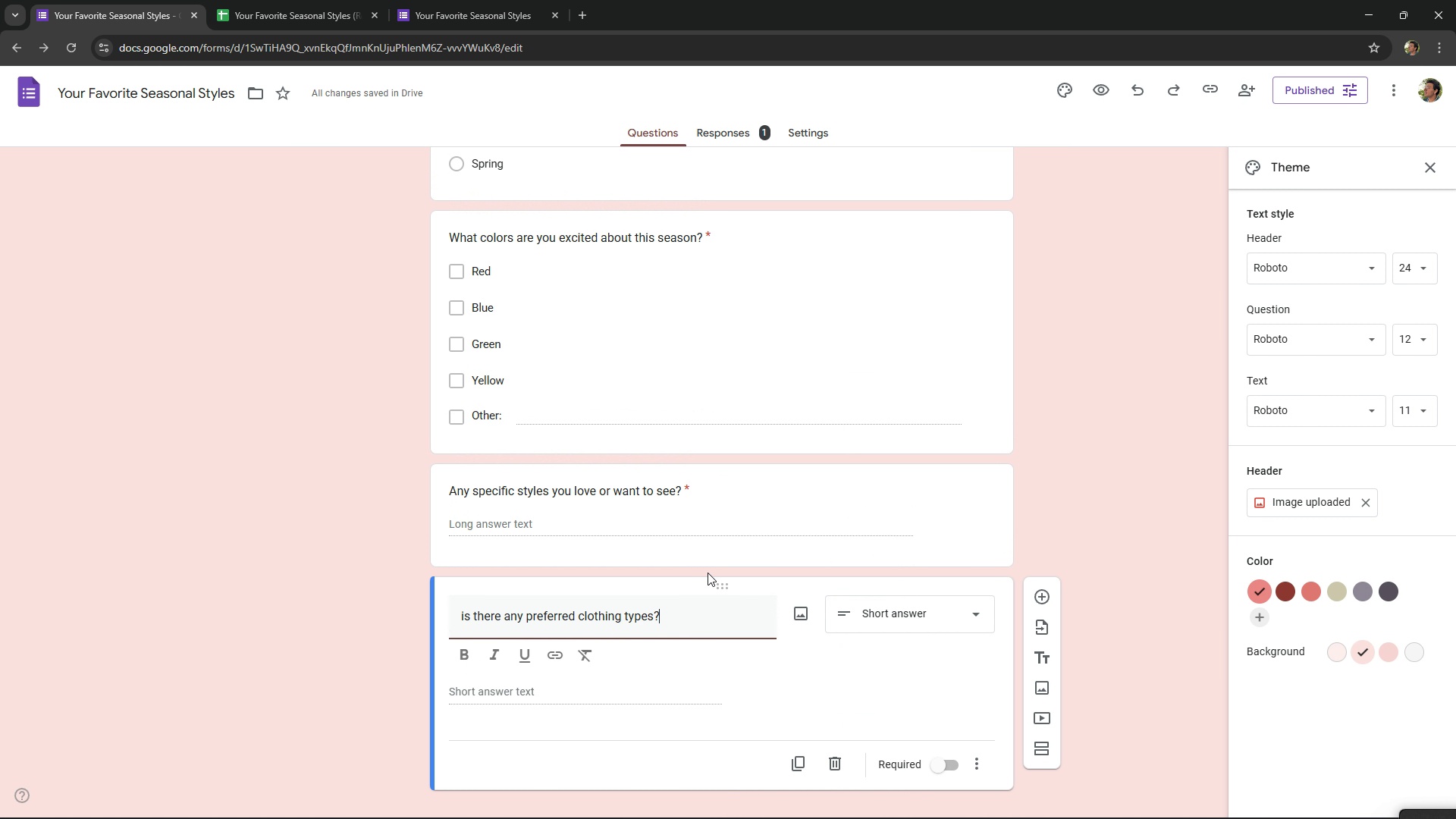 
key(Shift+Slash)
 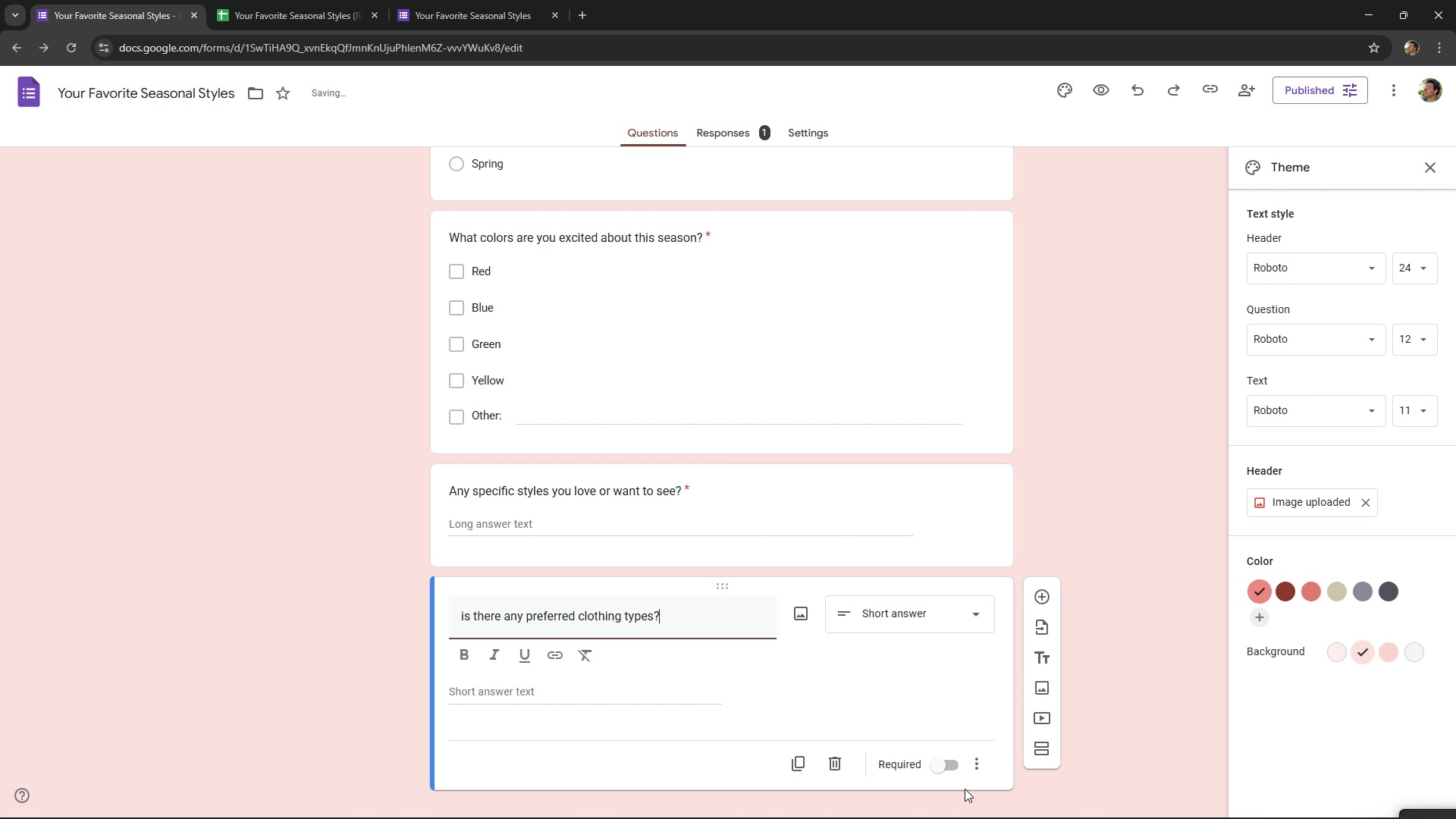 
left_click([955, 764])
 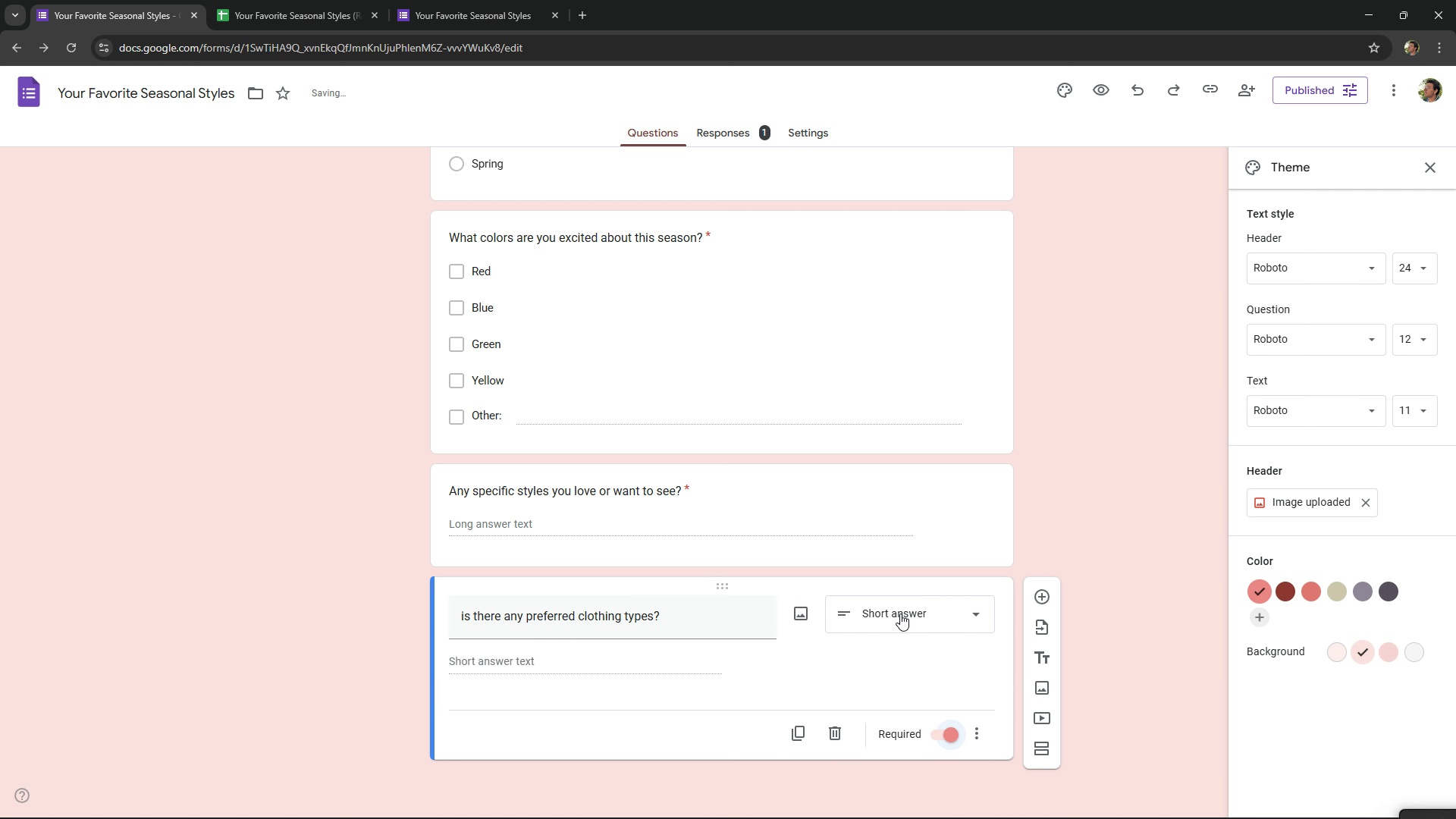 
left_click([900, 613])
 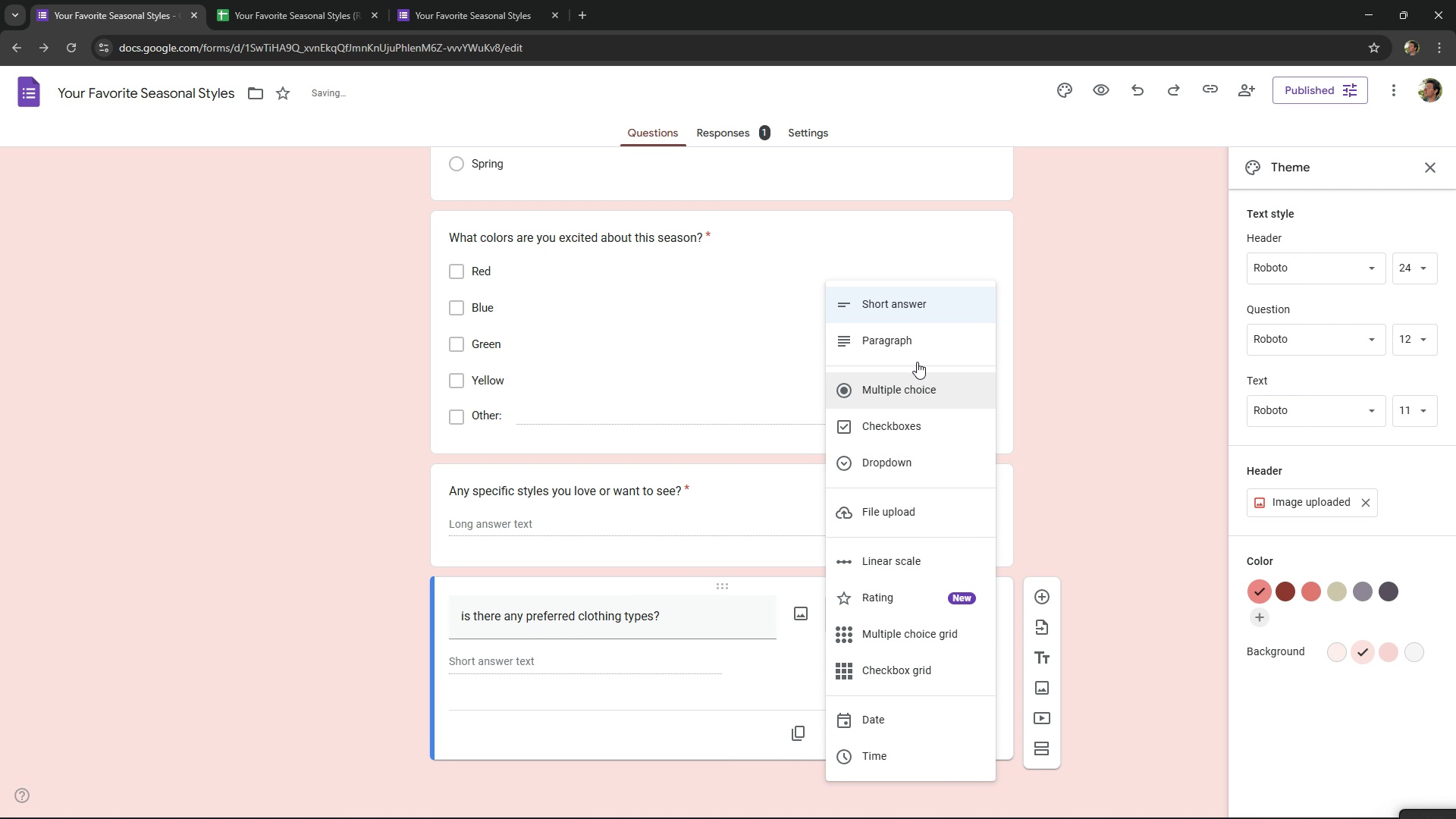 
left_click([918, 358])
 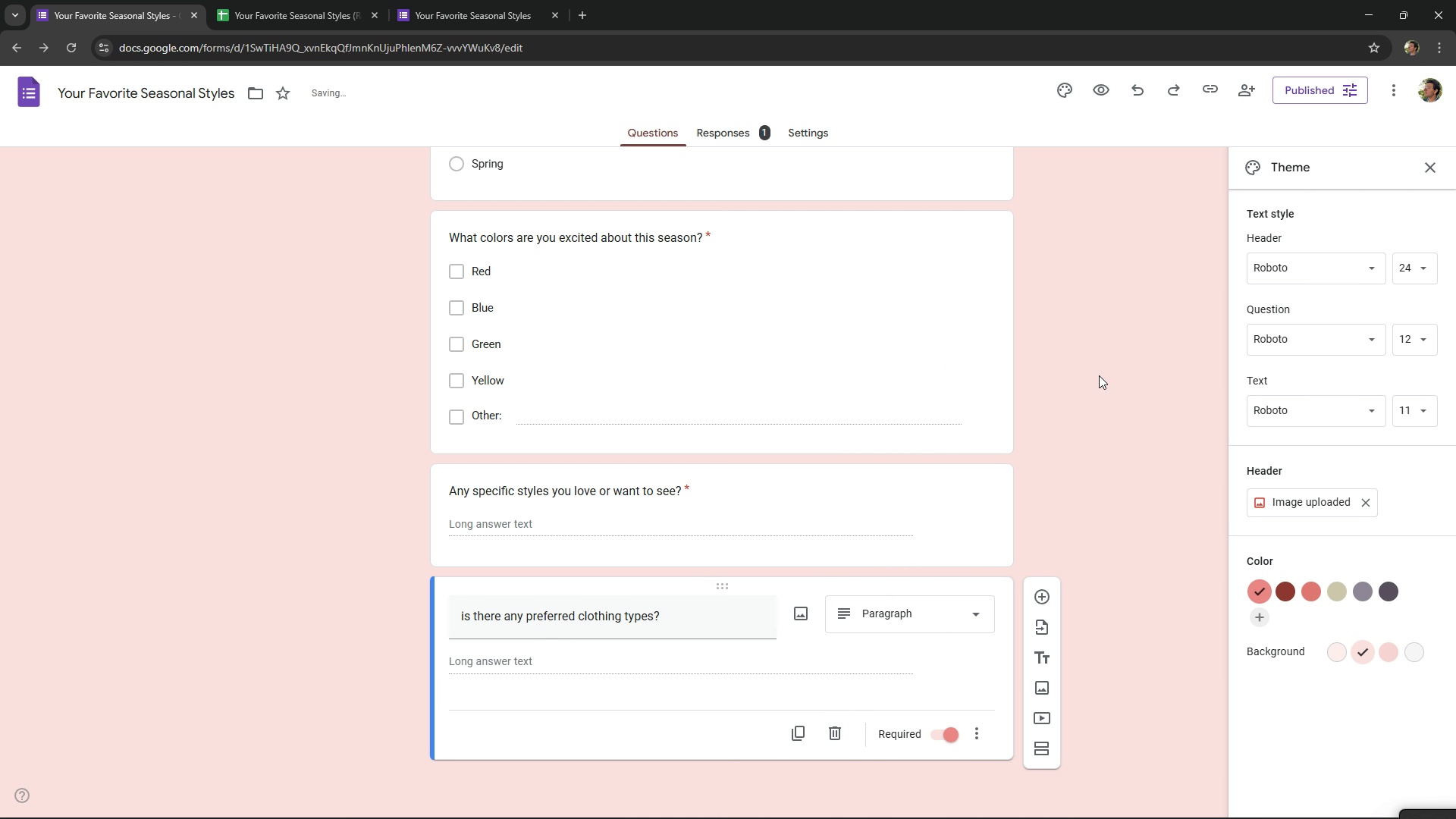 
left_click([1099, 375])
 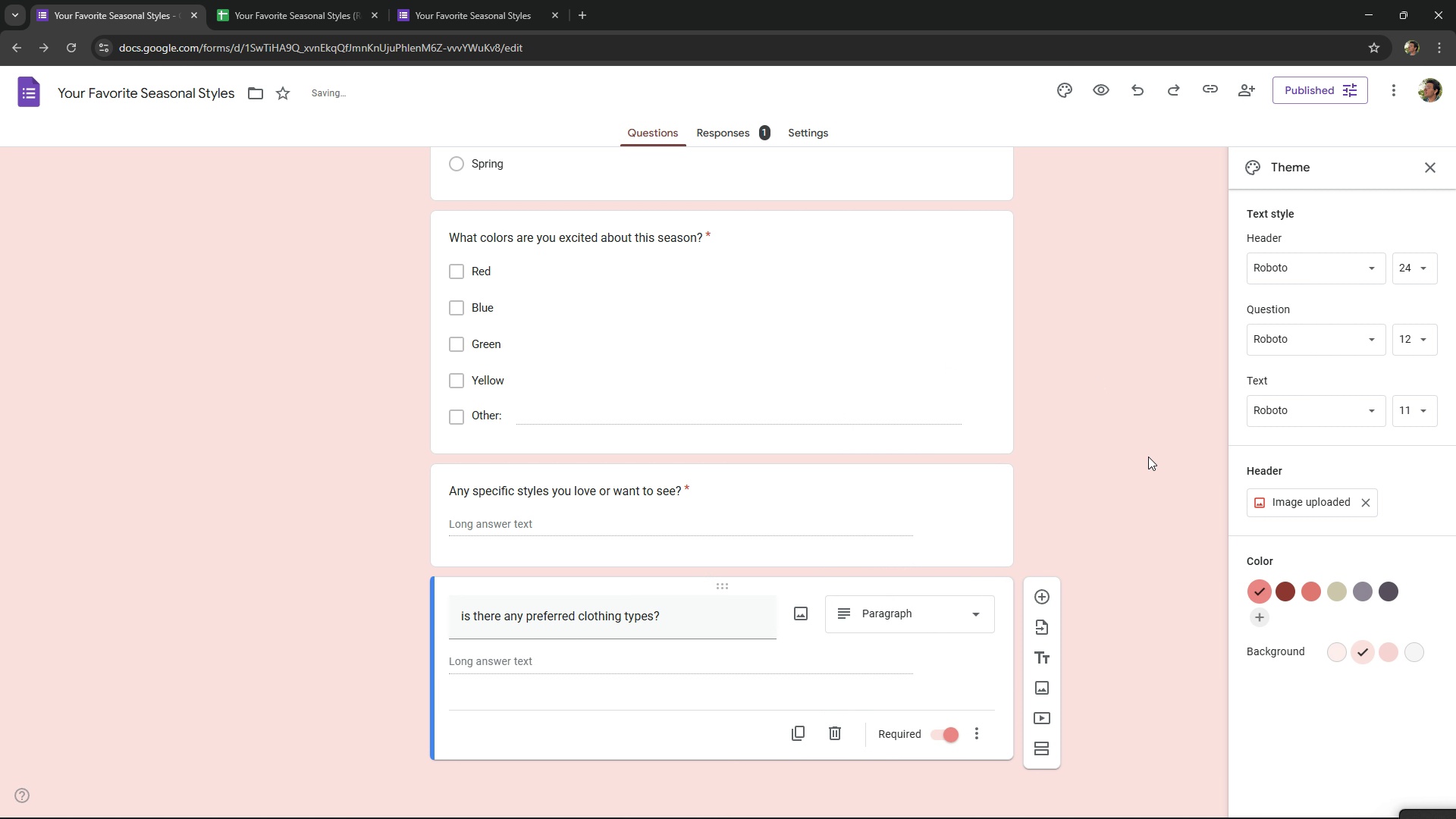 
scroll: coordinate [1148, 457], scroll_direction: down, amount: 2.0
 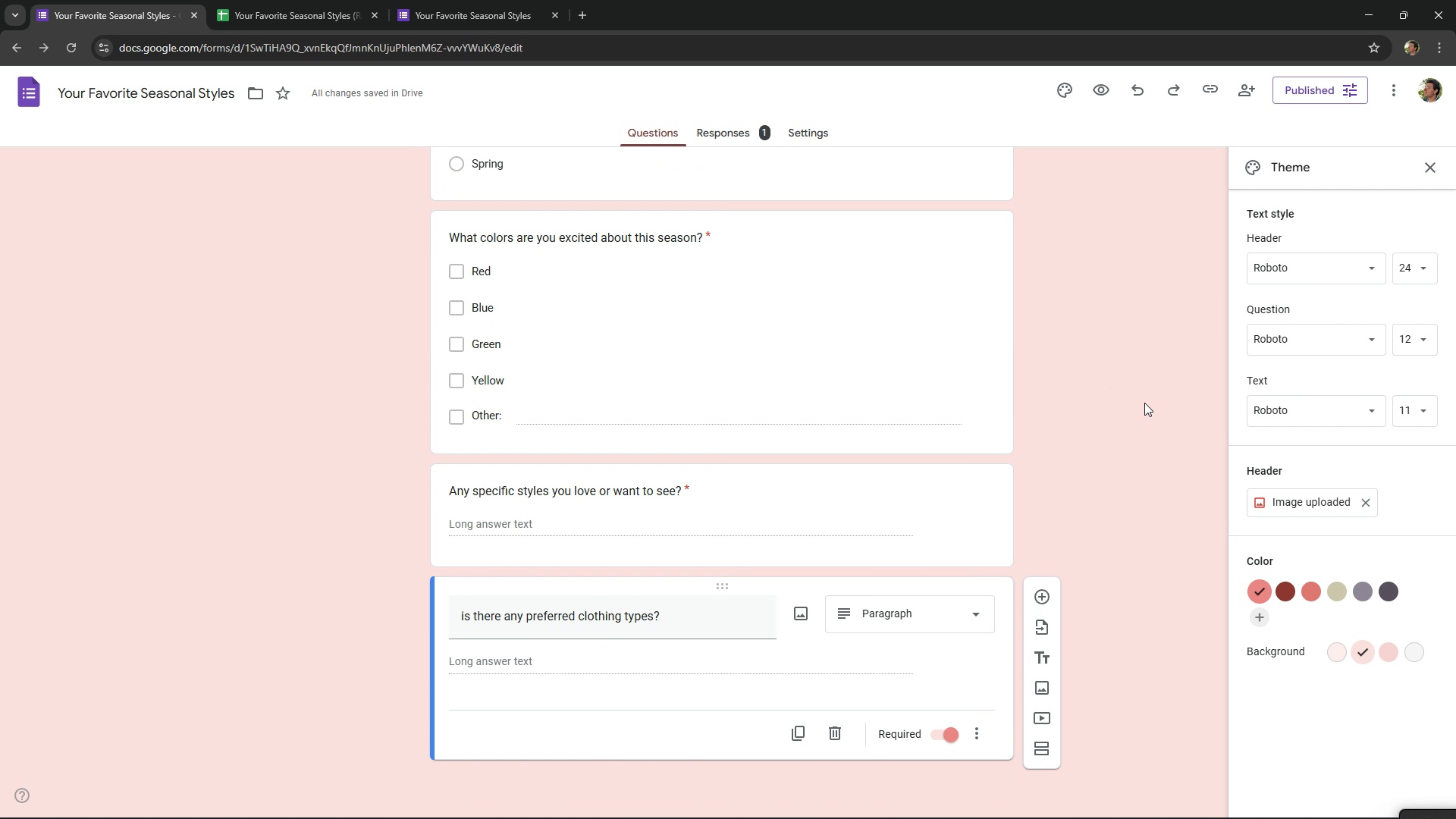 
left_click([1144, 403])
 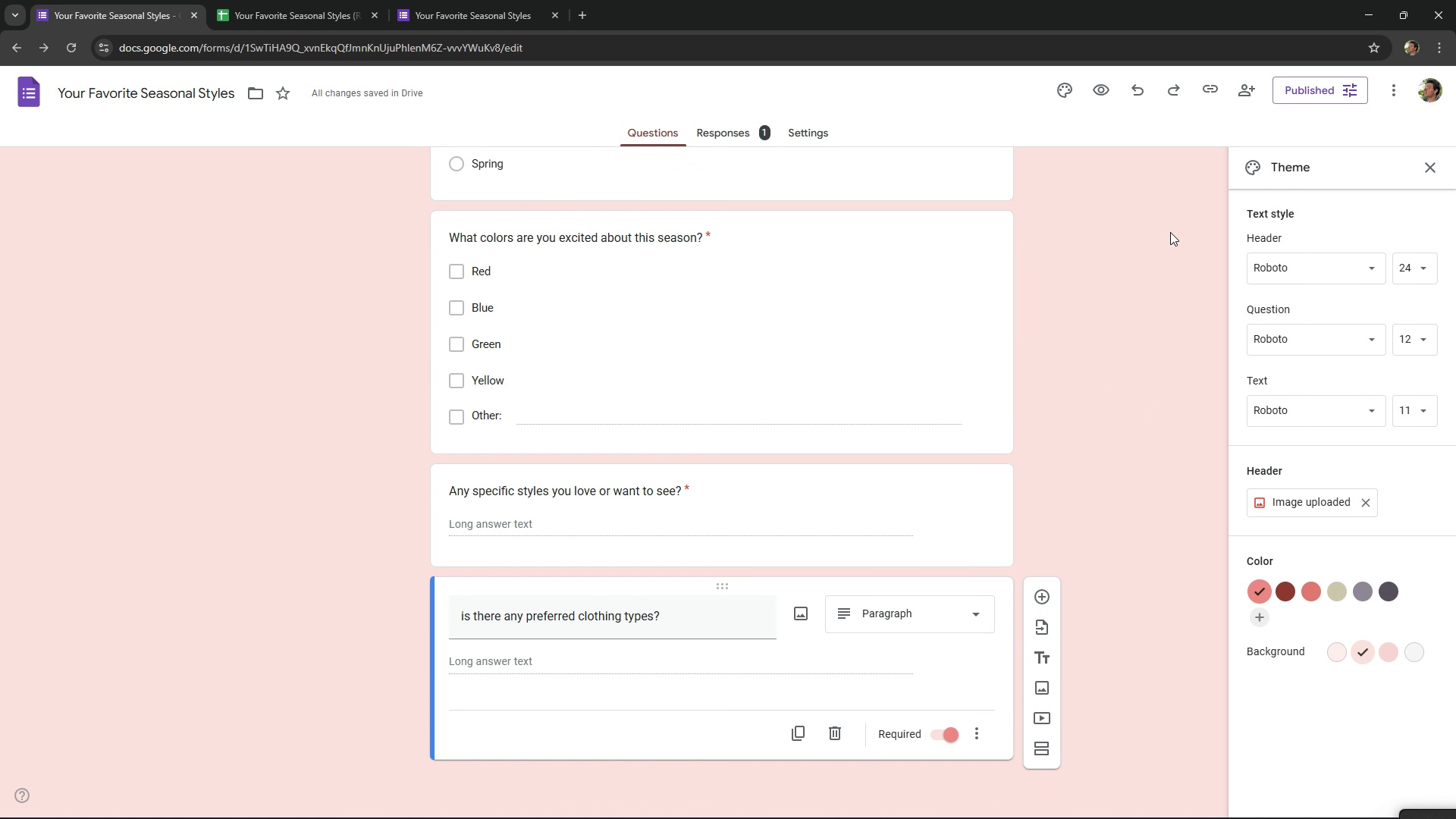 
left_click([1077, 274])
 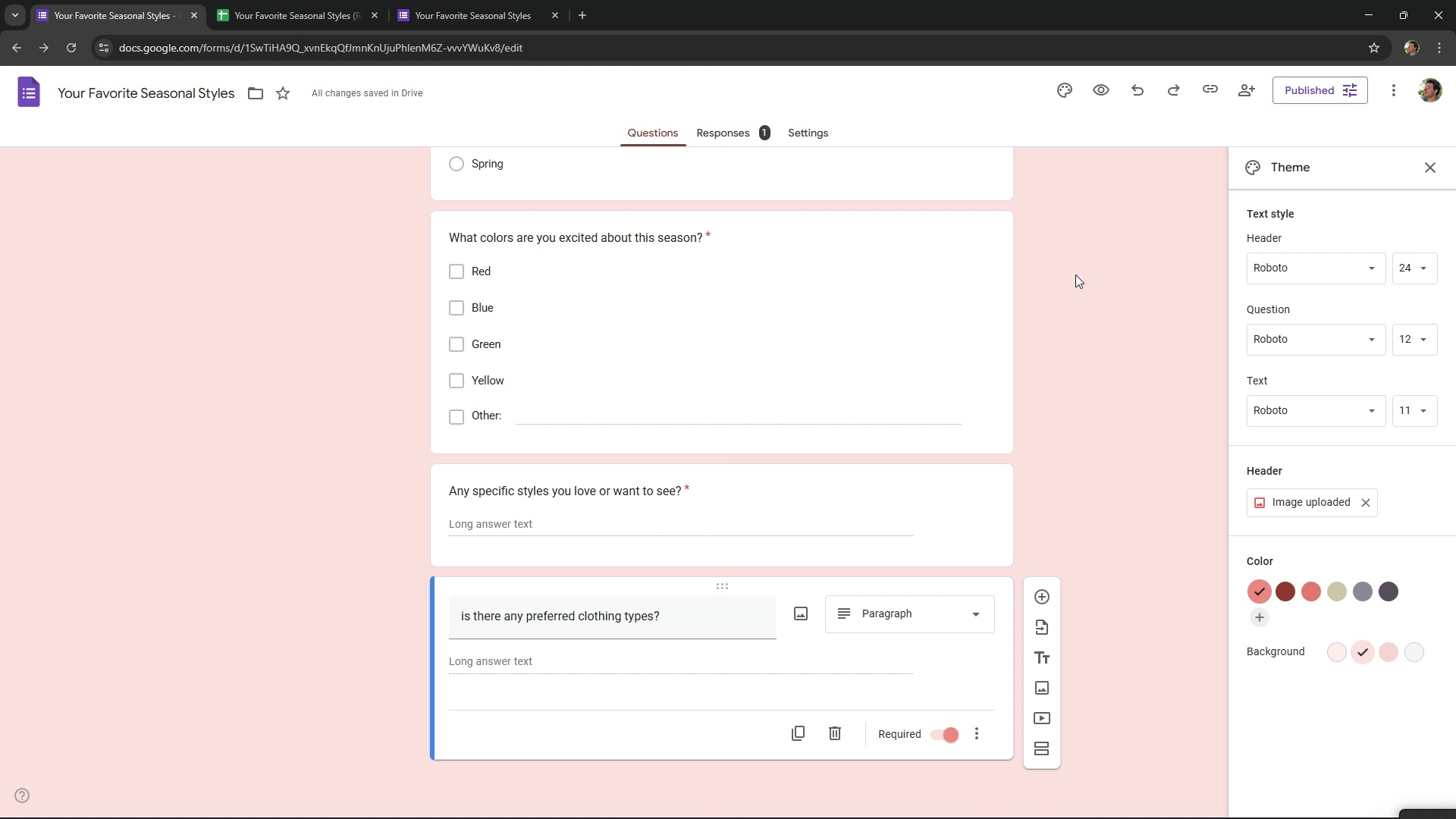 
key(Enter)
 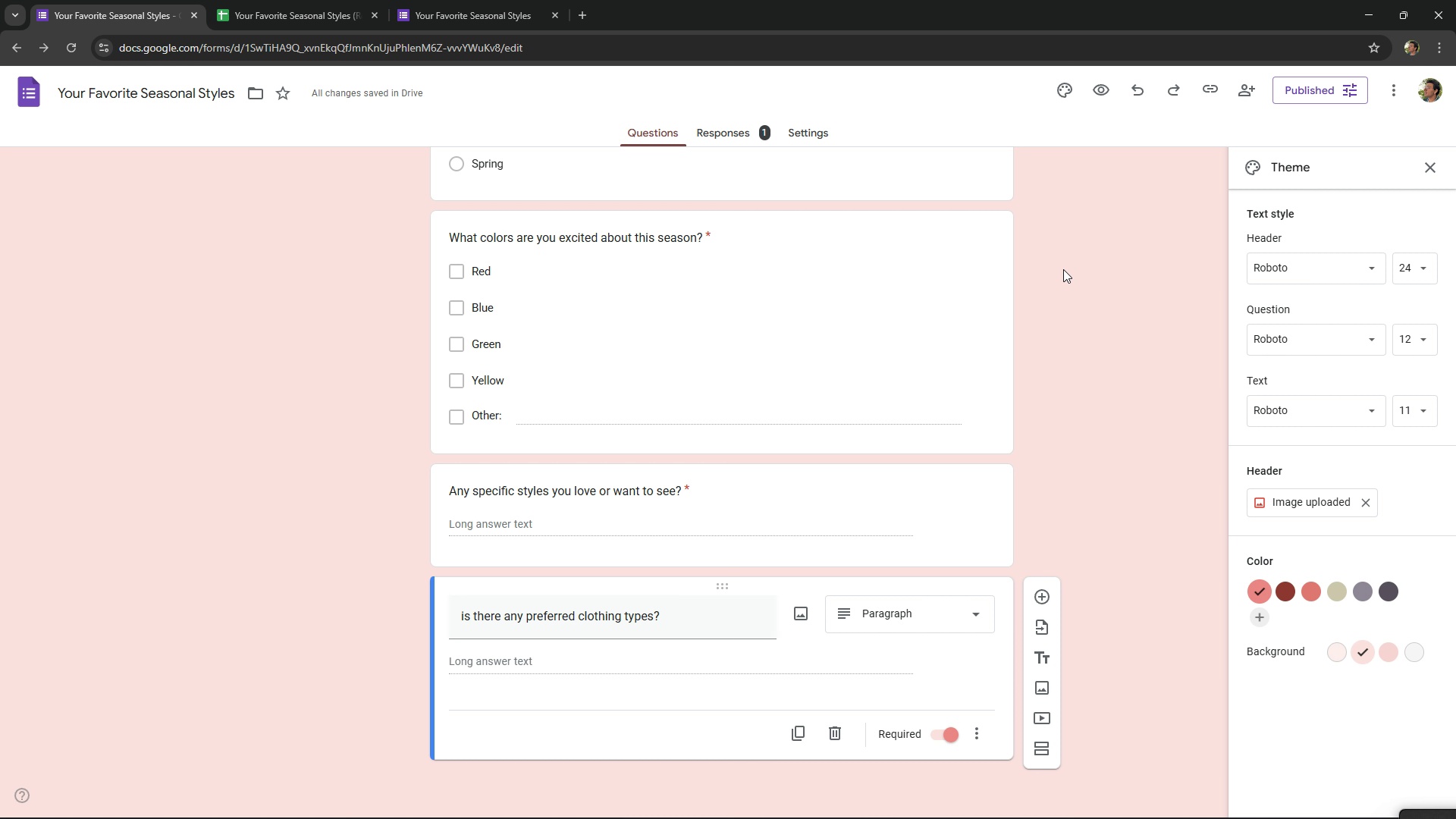 
scroll: coordinate [1028, 293], scroll_direction: up, amount: 10.0
 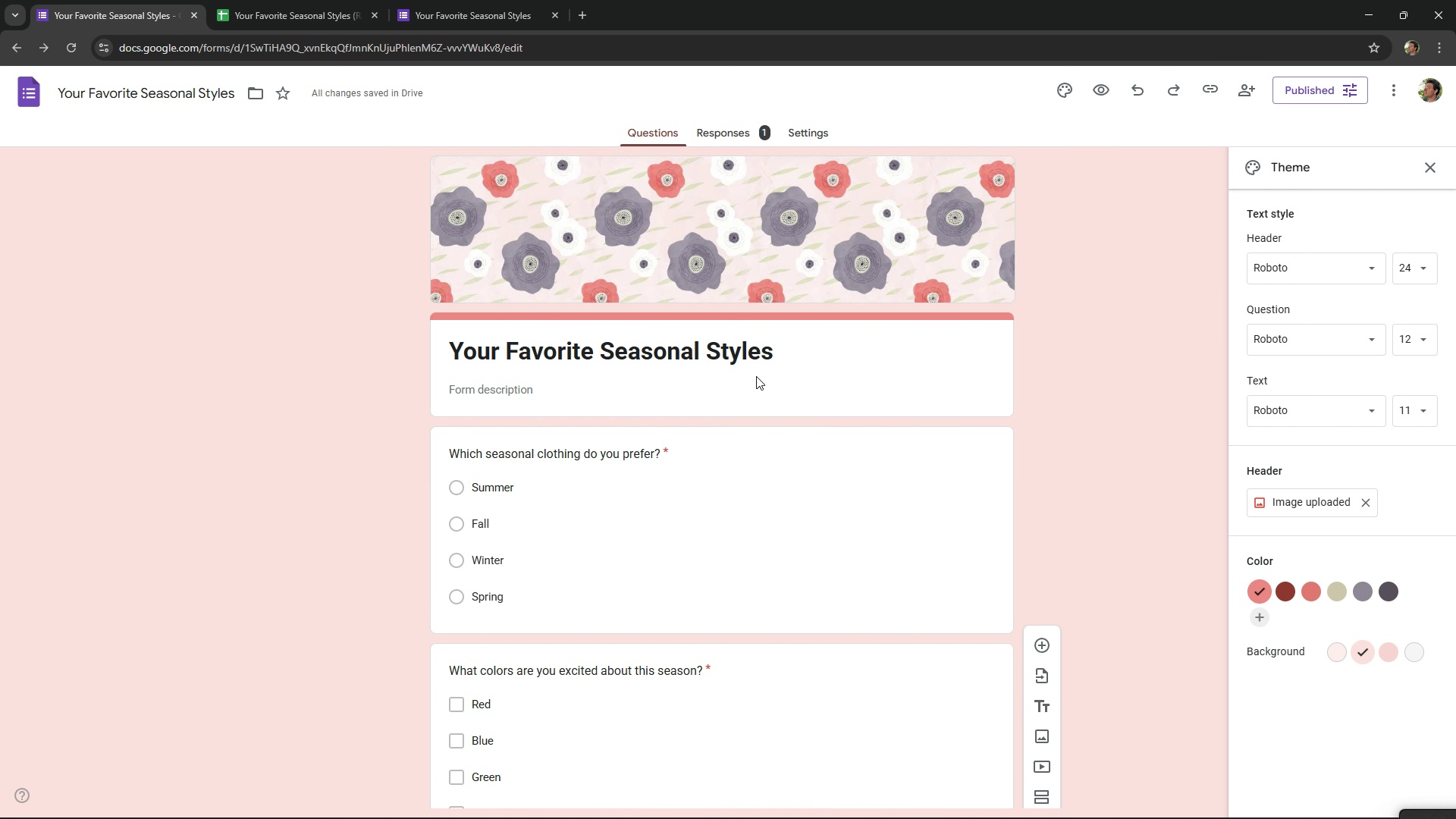 
left_click([643, 450])
 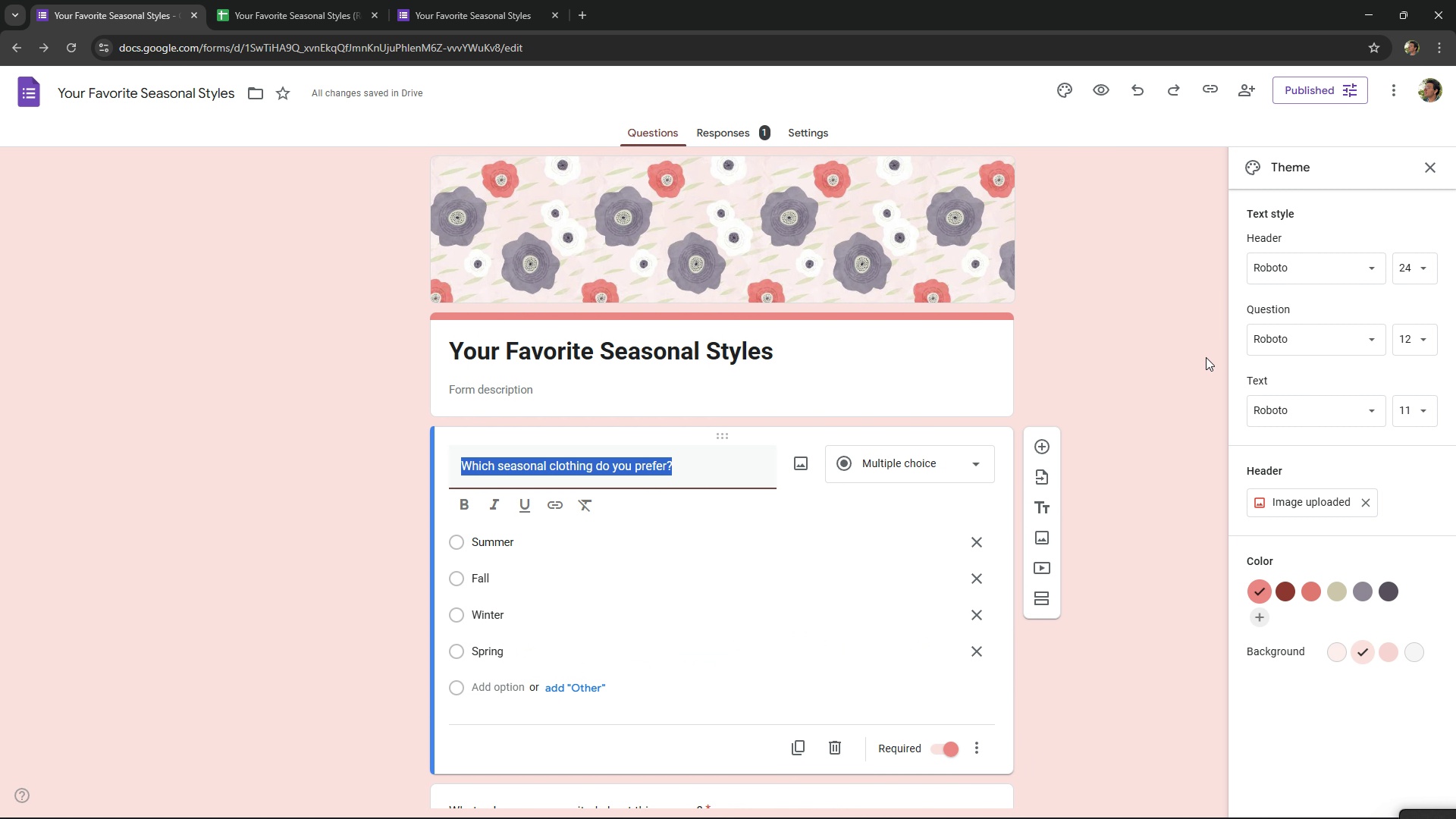 
left_click([1172, 368])
 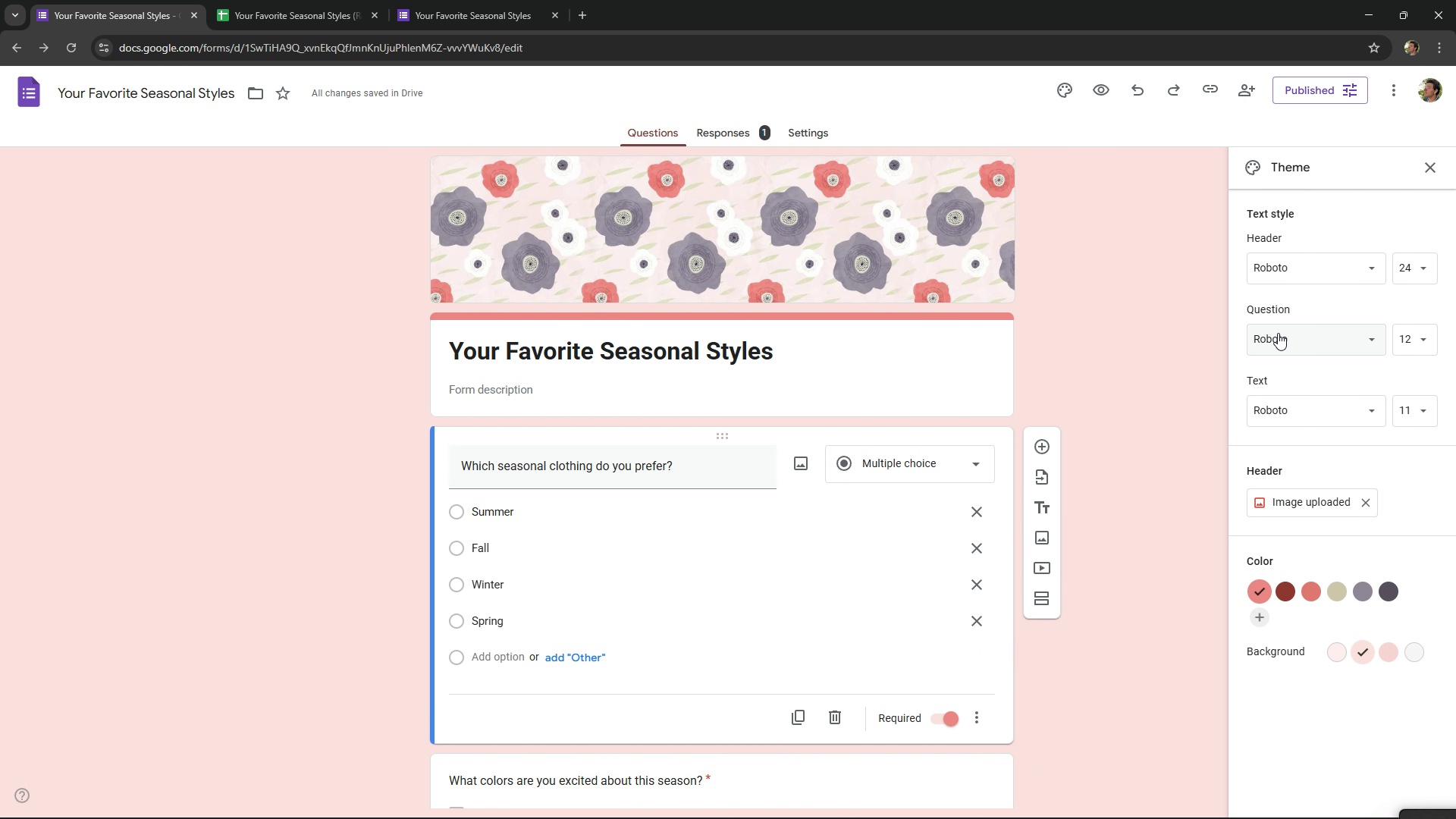 
double_click([1278, 333])
 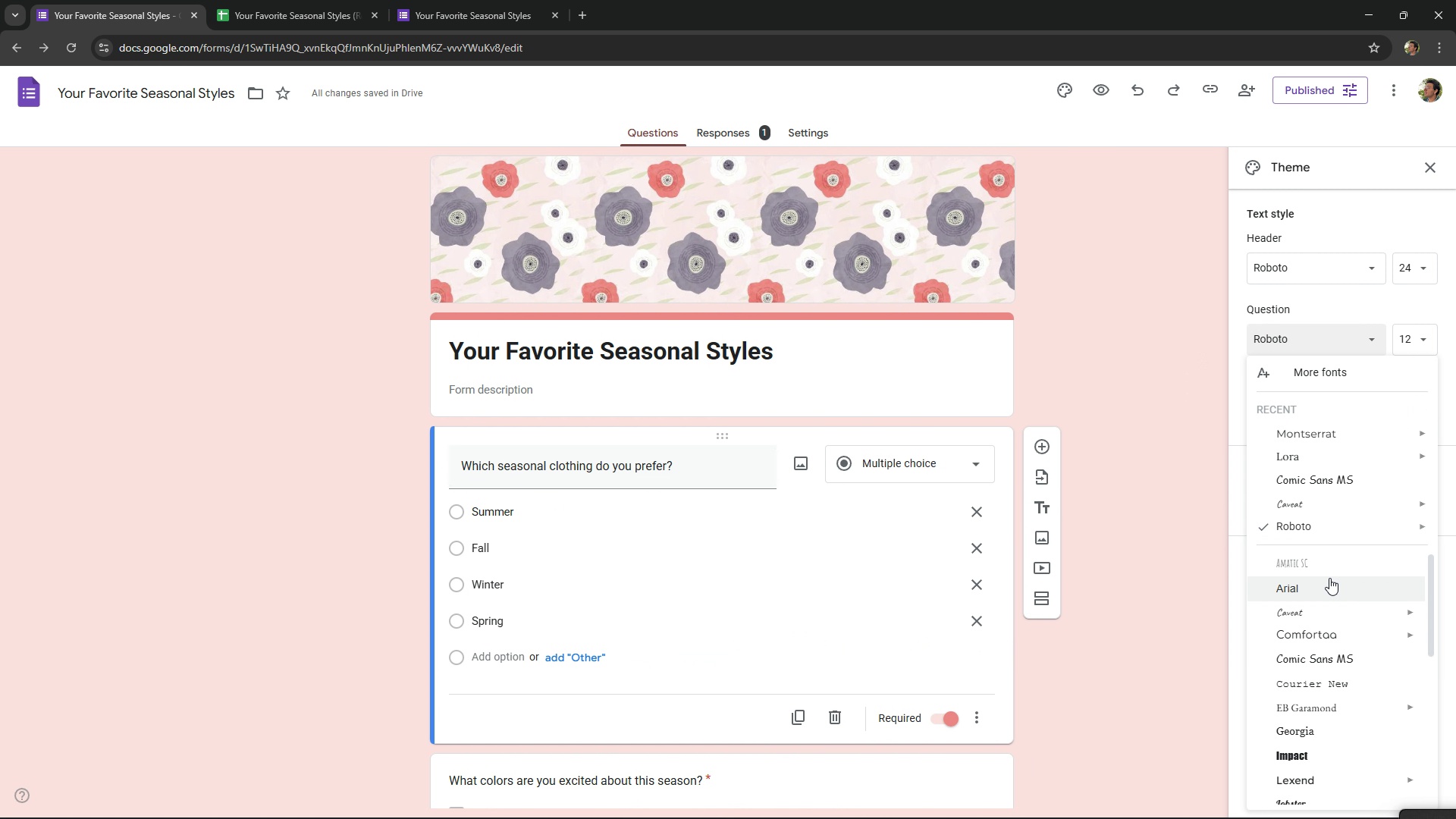 
left_click([1319, 583])
 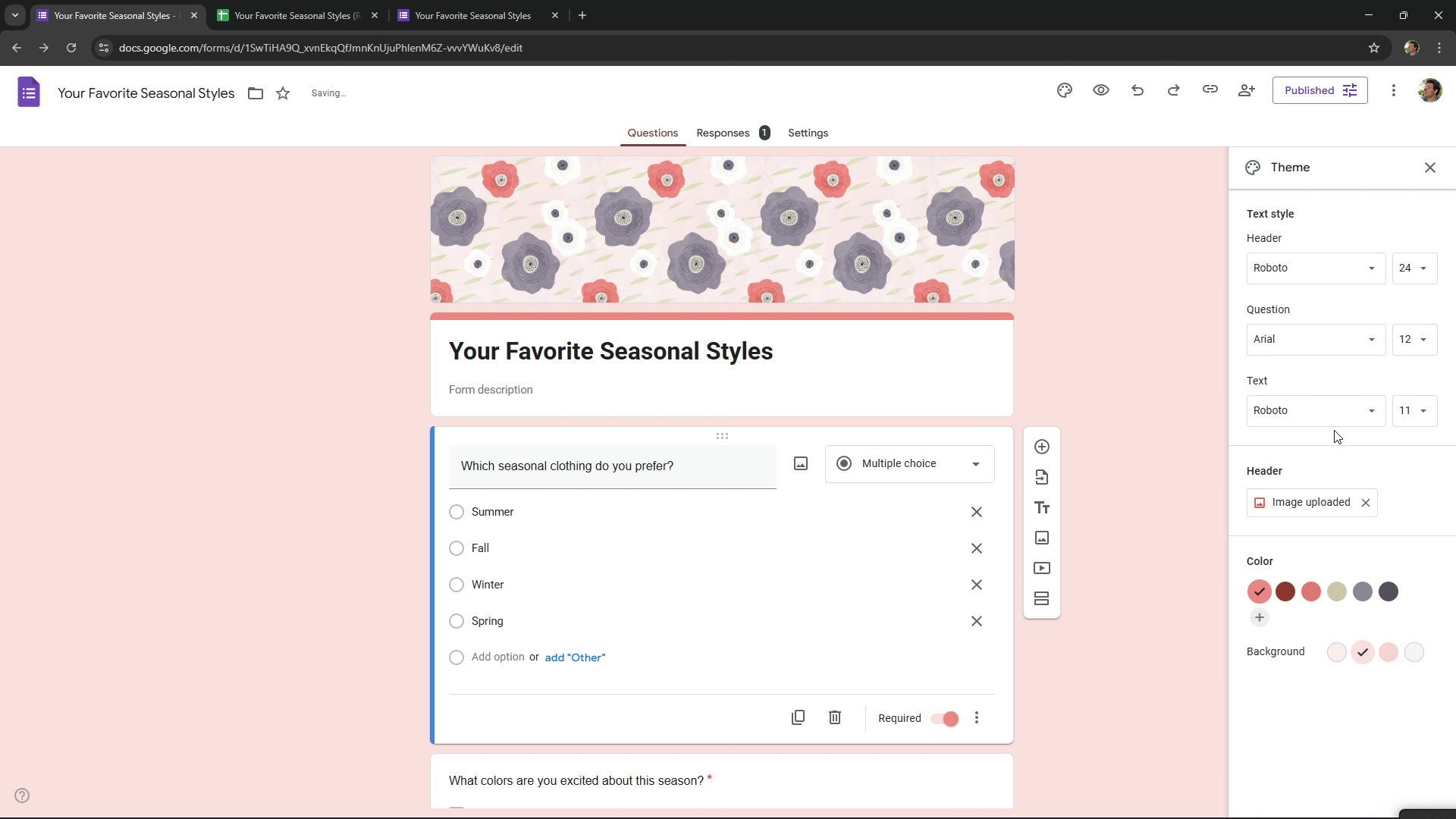 
double_click([1341, 420])
 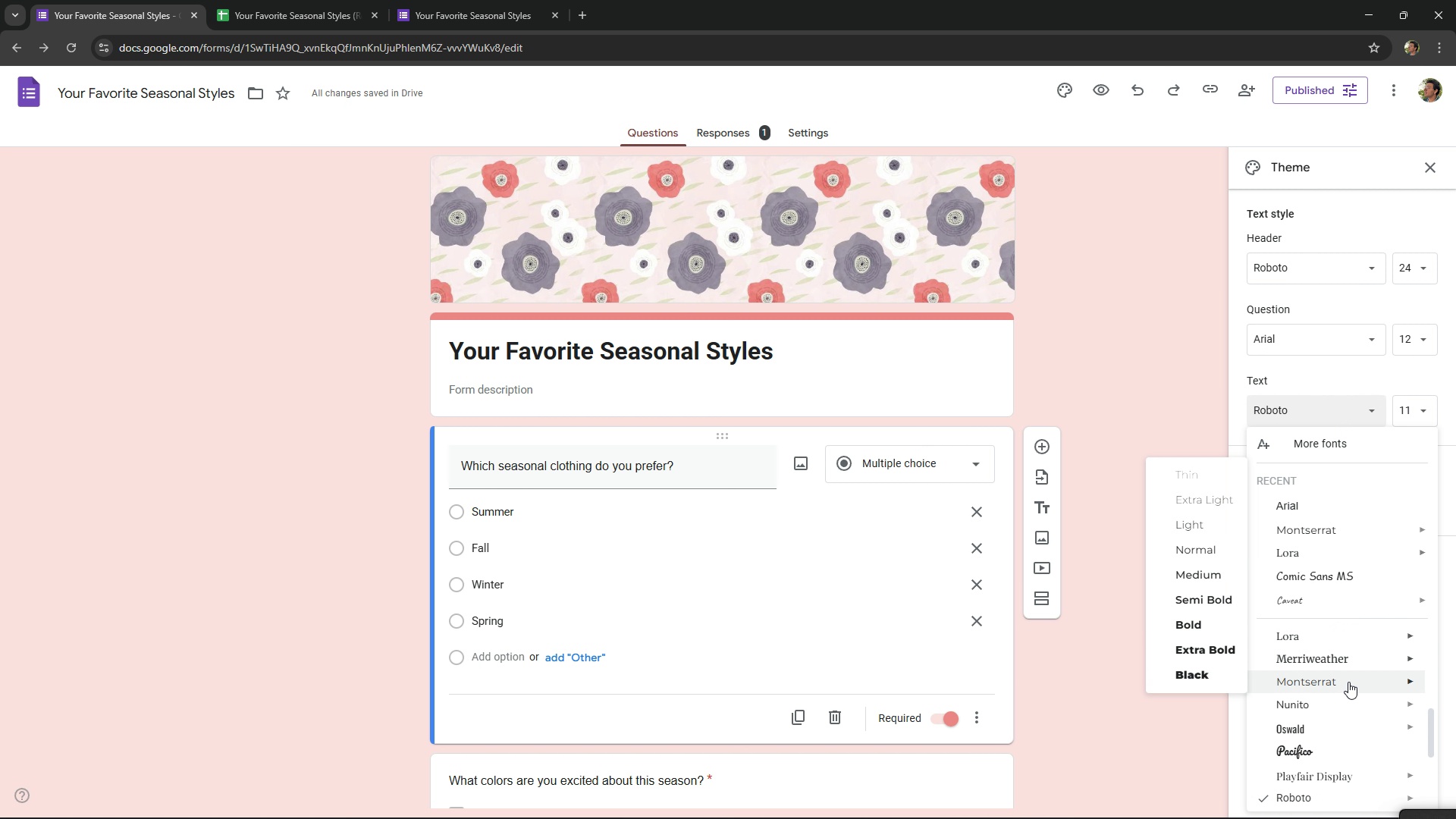 
scroll: coordinate [1348, 682], scroll_direction: down, amount: 1.0
 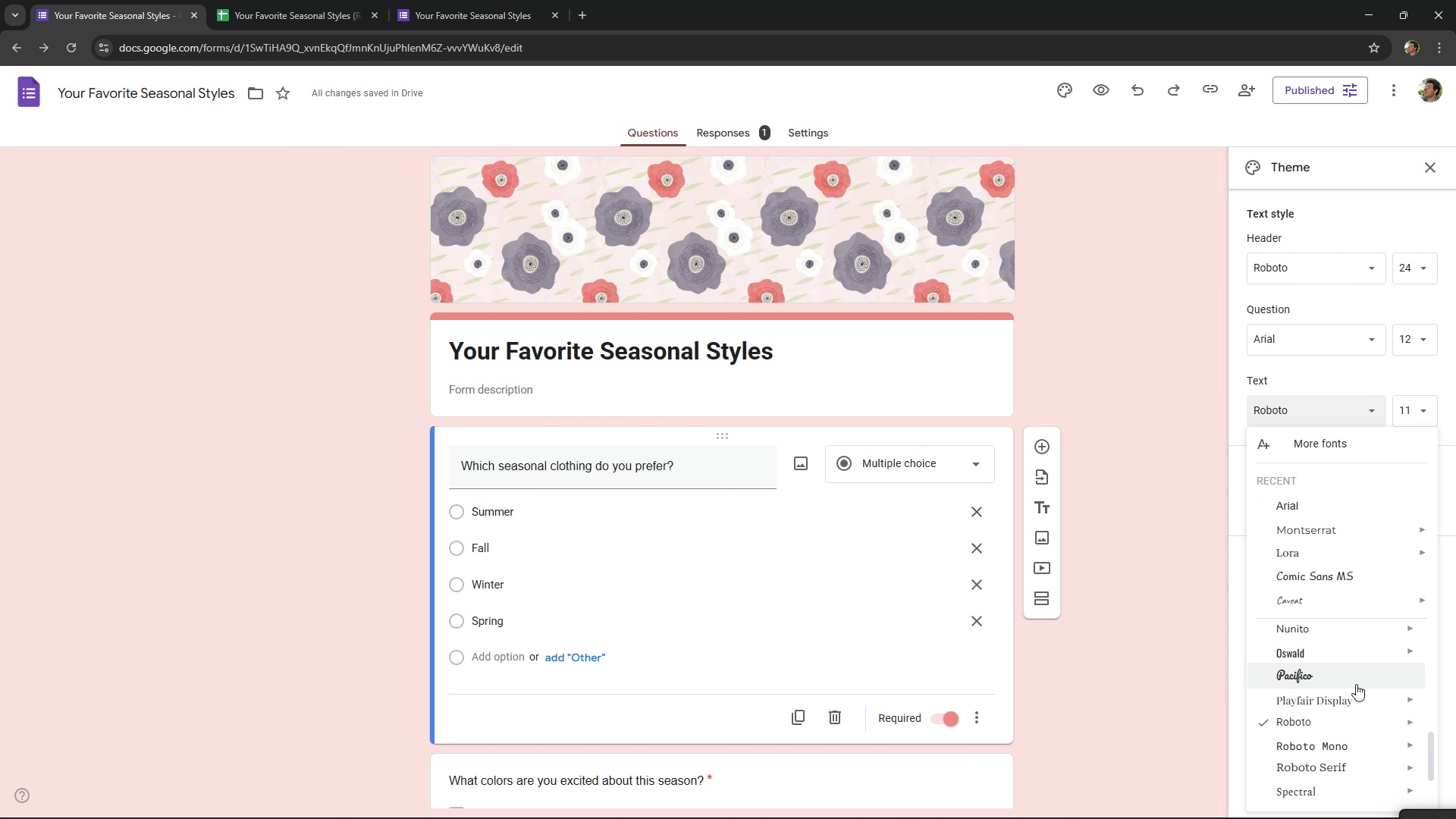 
left_click([1356, 684])
 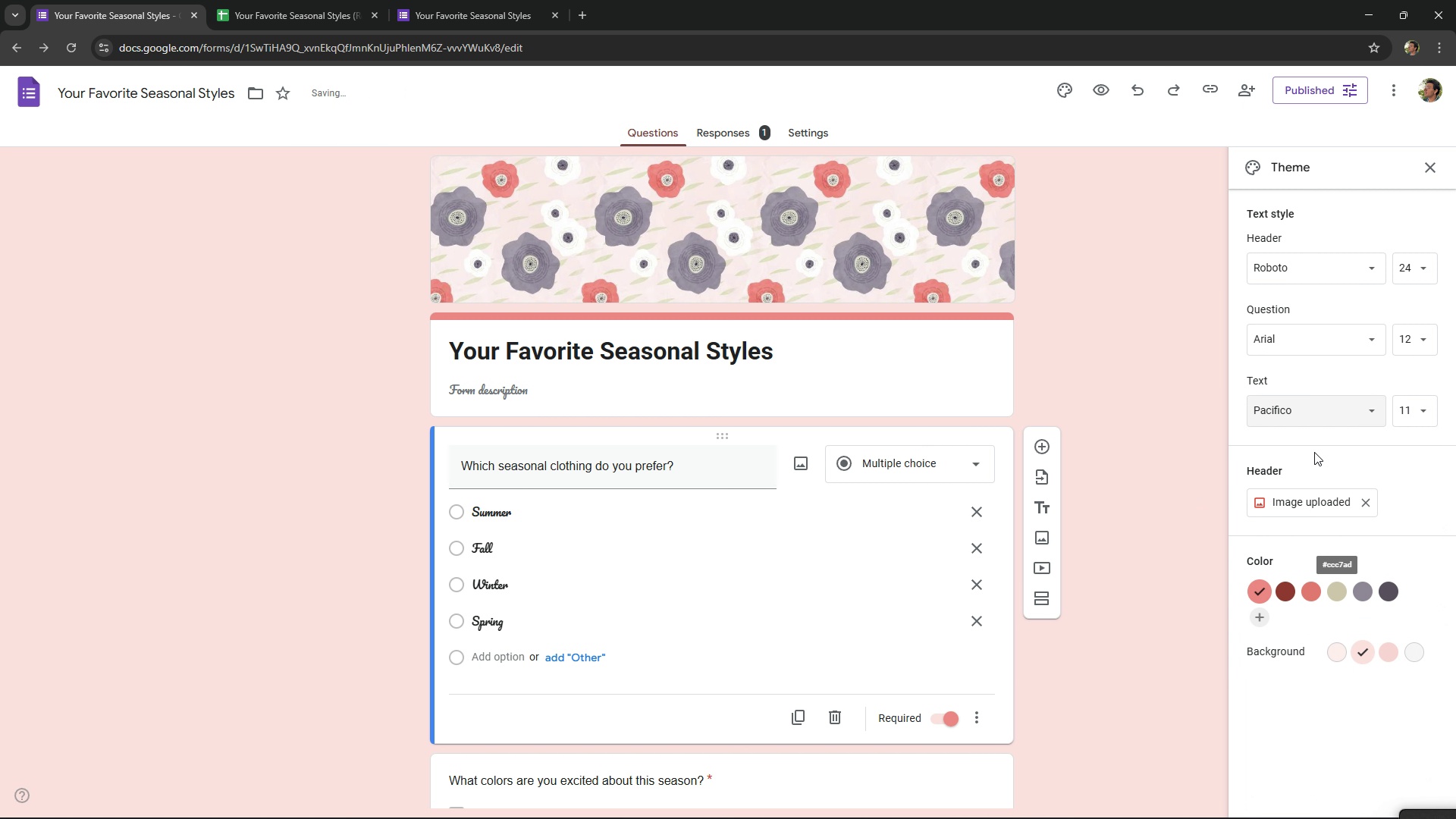 
left_click([1310, 404])
 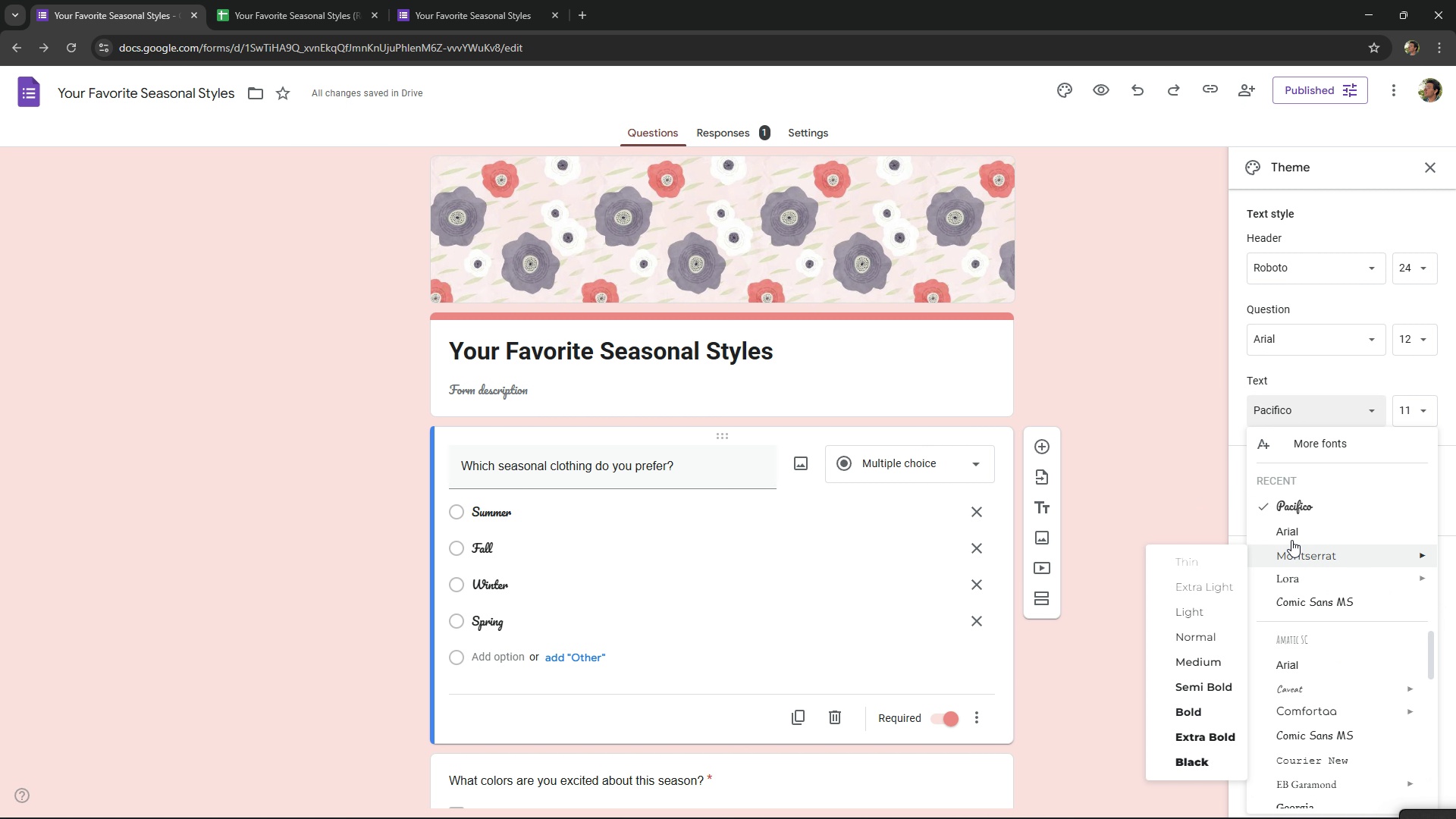 
left_click([1297, 533])
 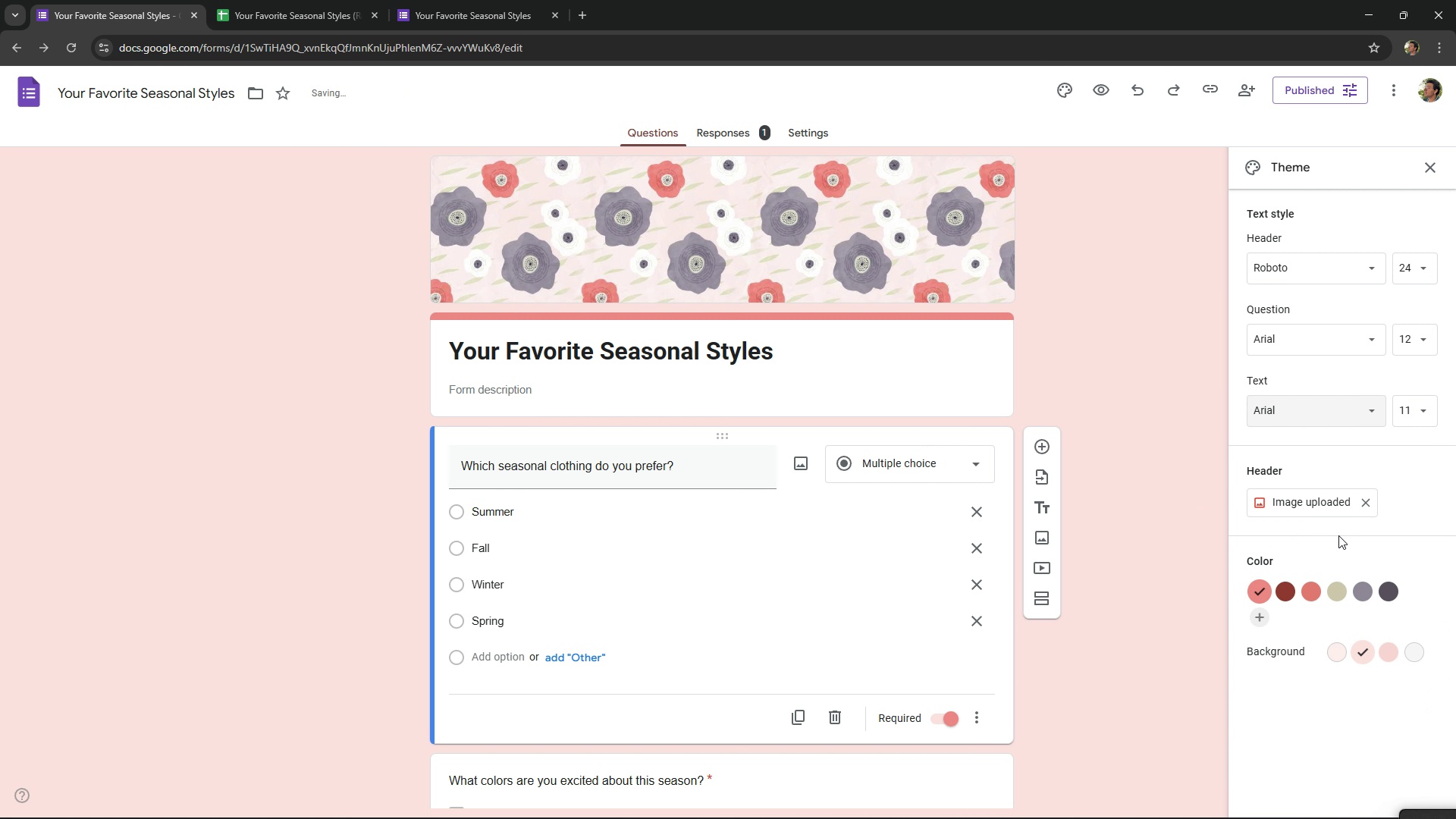 
scroll: coordinate [1339, 535], scroll_direction: up, amount: 1.0
 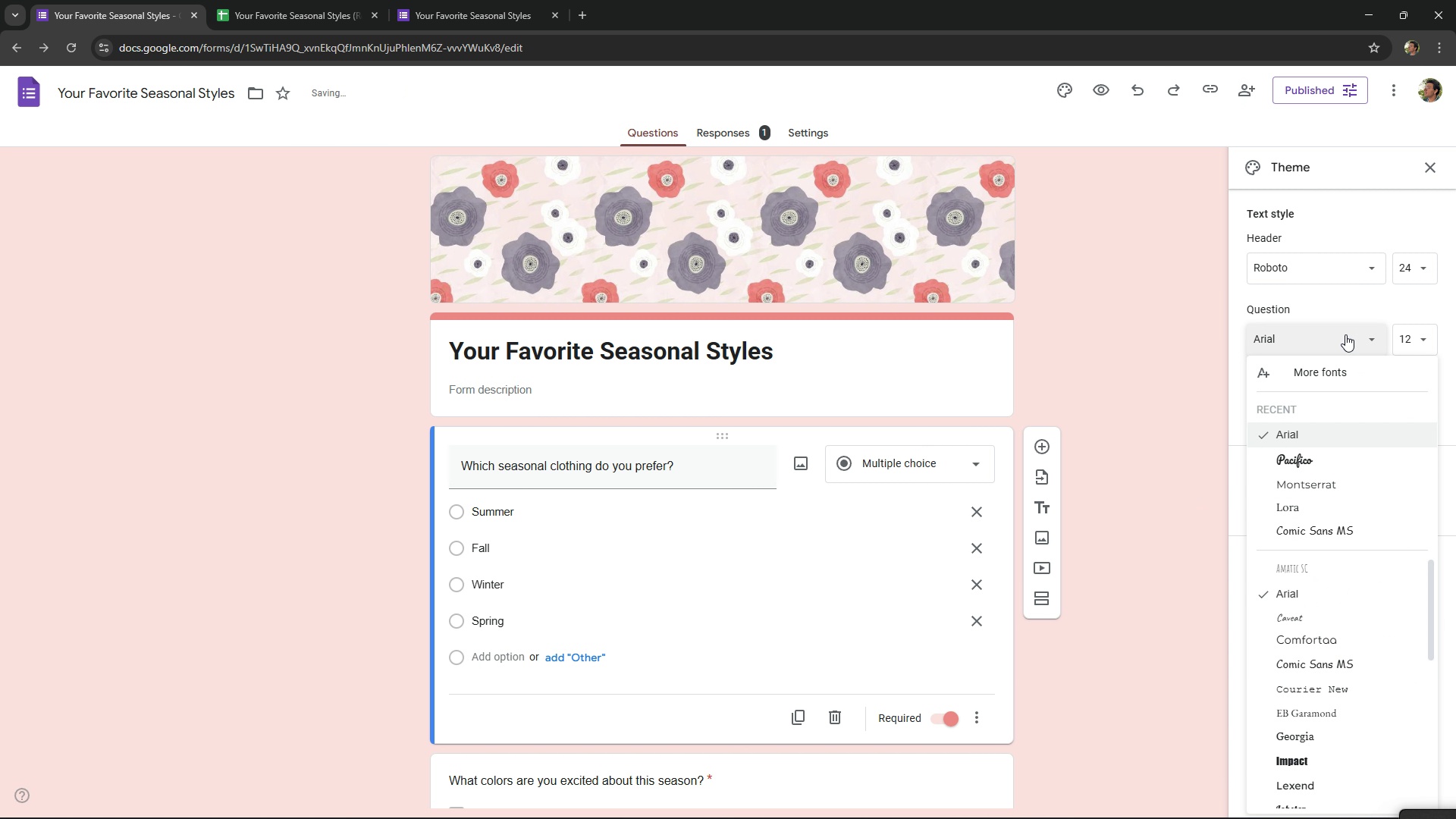 
left_click([1345, 334])
 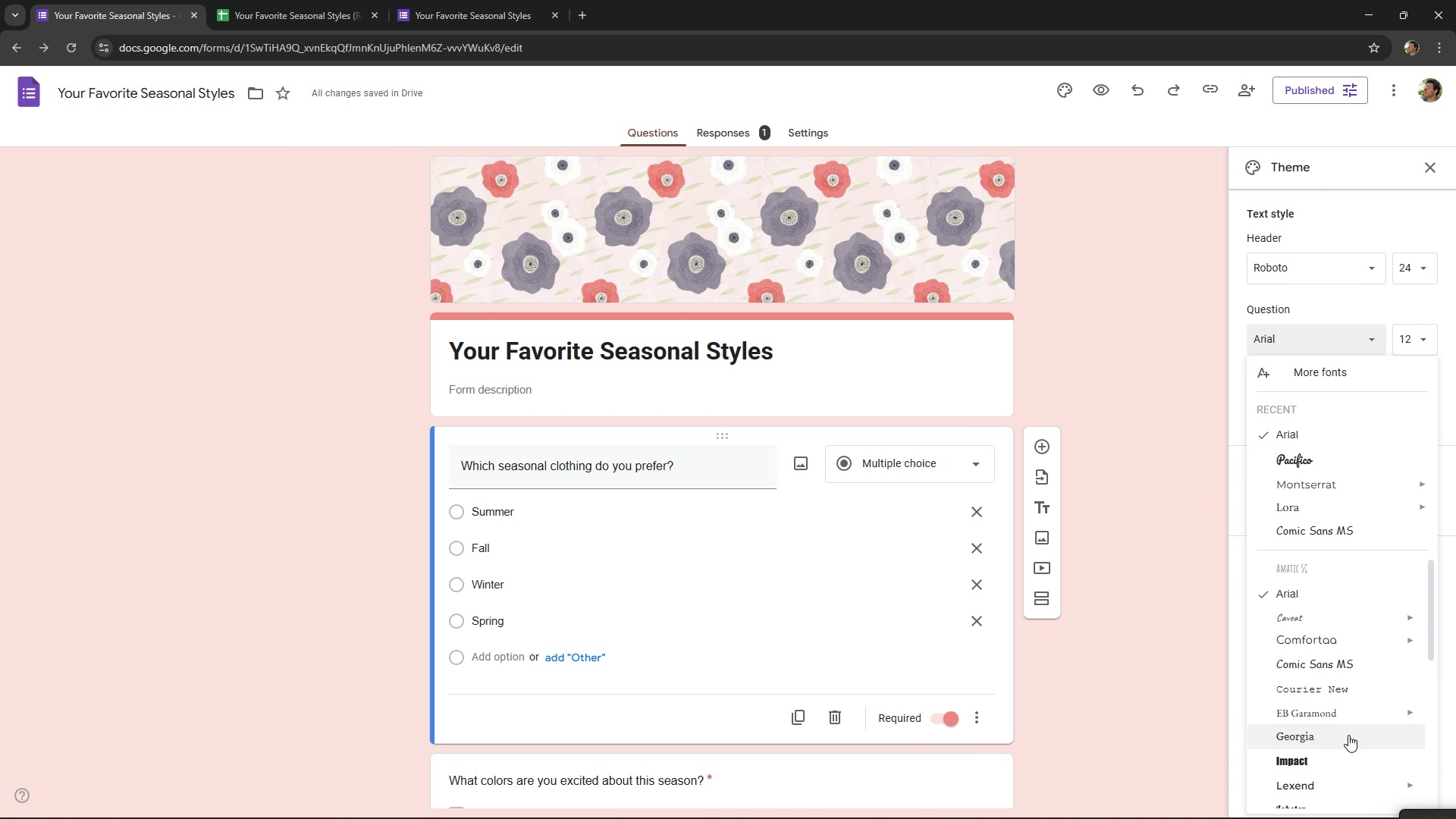 
left_click([1348, 735])
 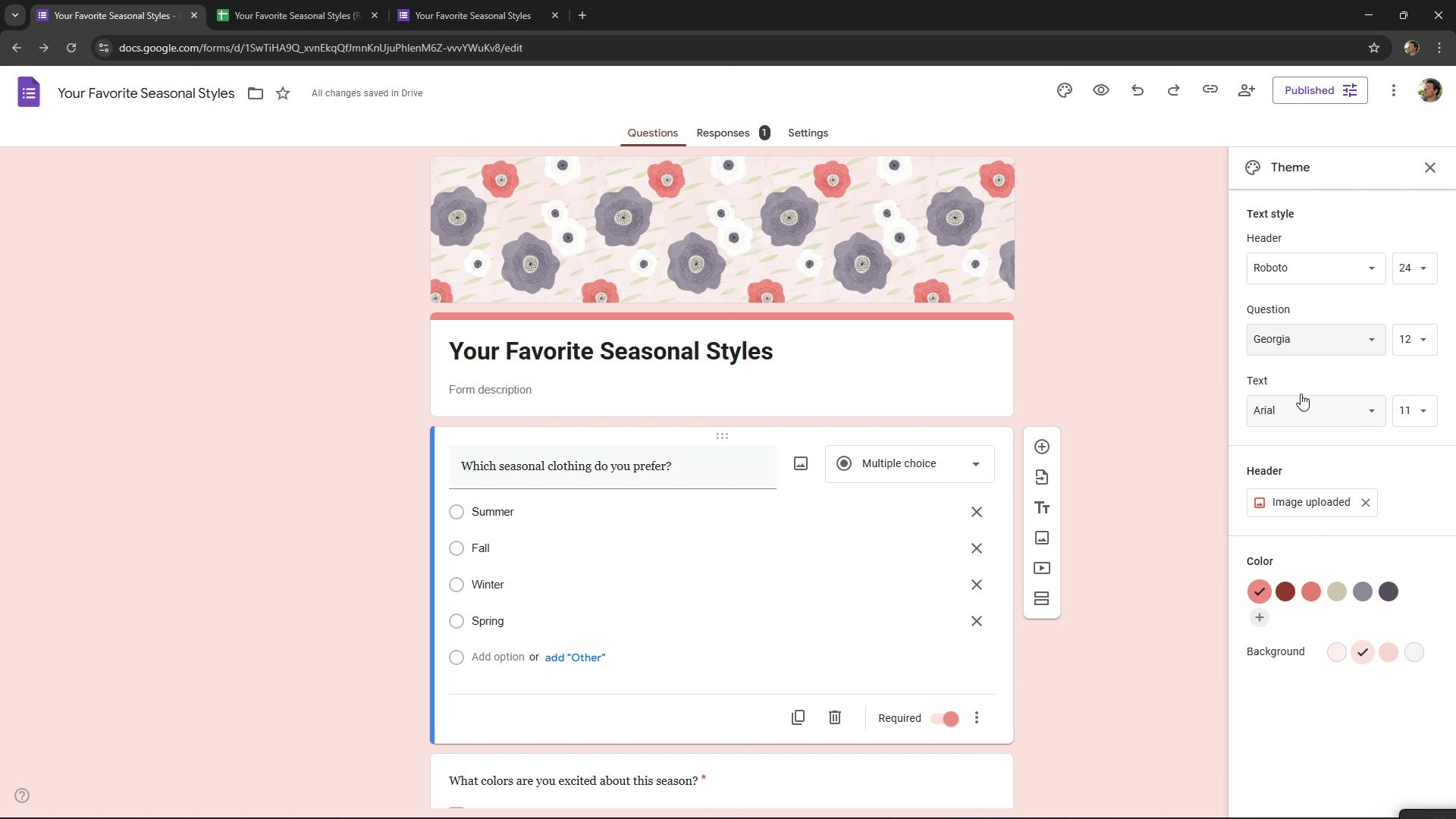 
double_click([1323, 347])
 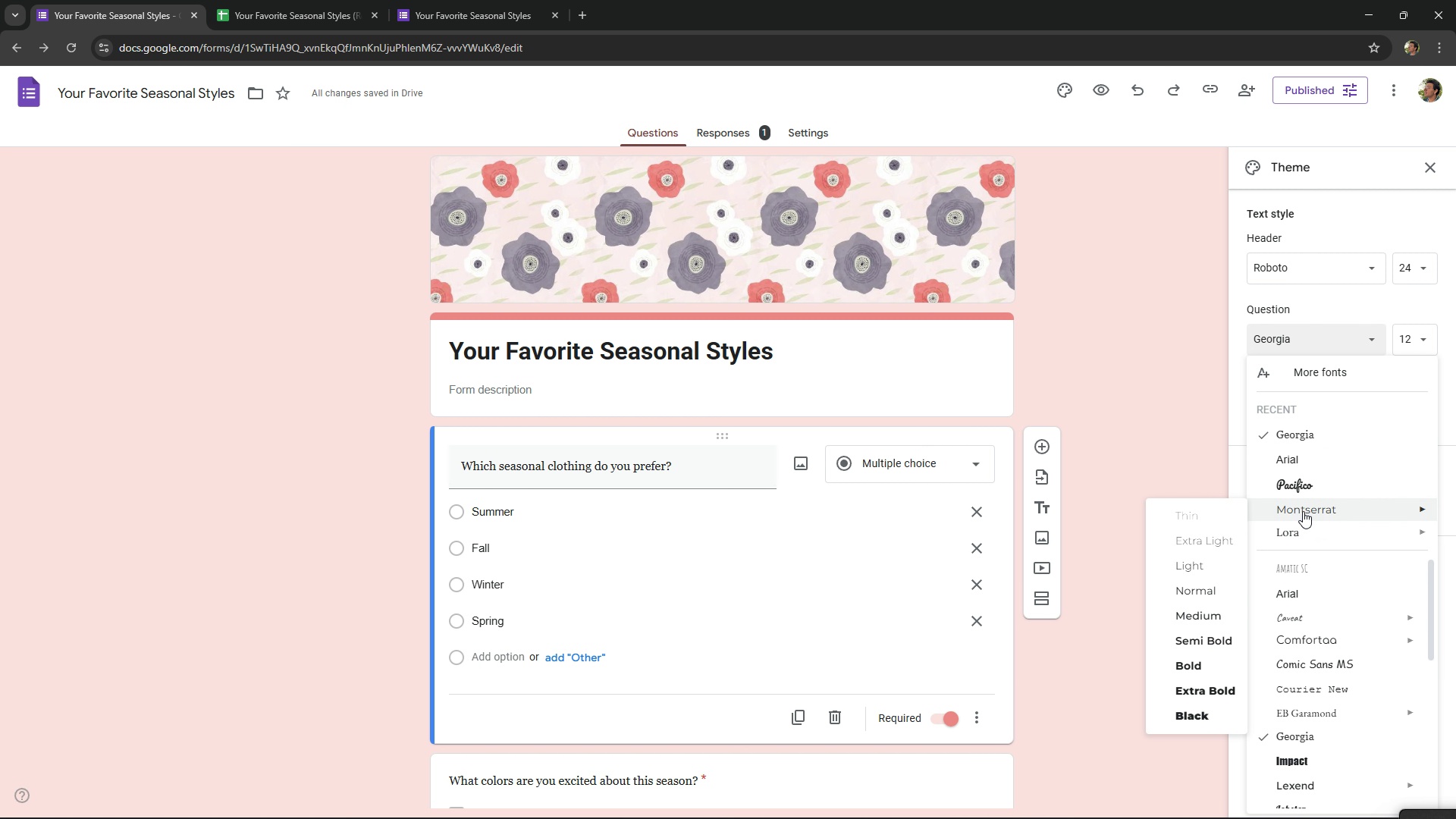 
scroll: coordinate [1341, 683], scroll_direction: down, amount: 7.0
 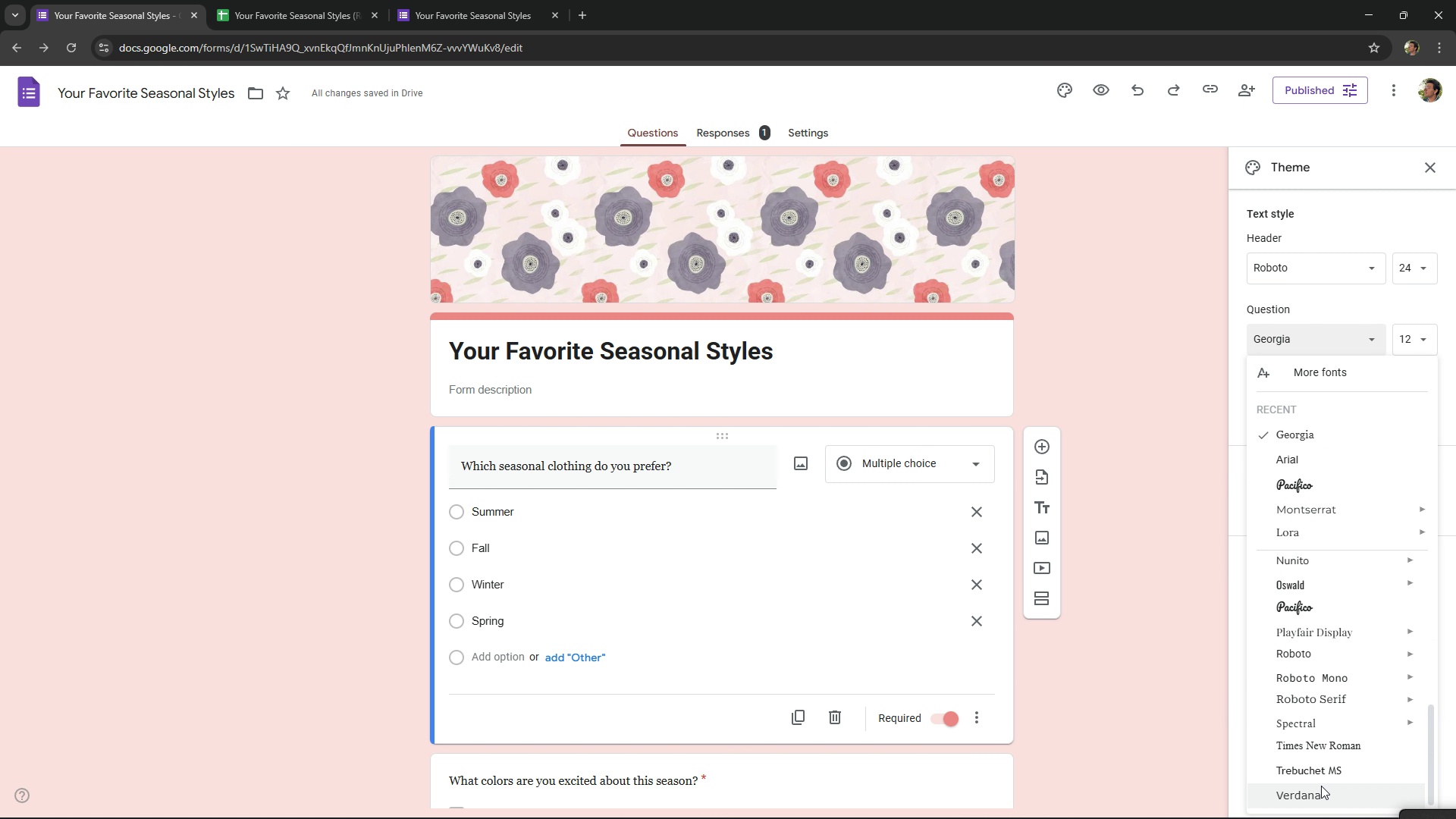 
mouse_move([1304, 730])
 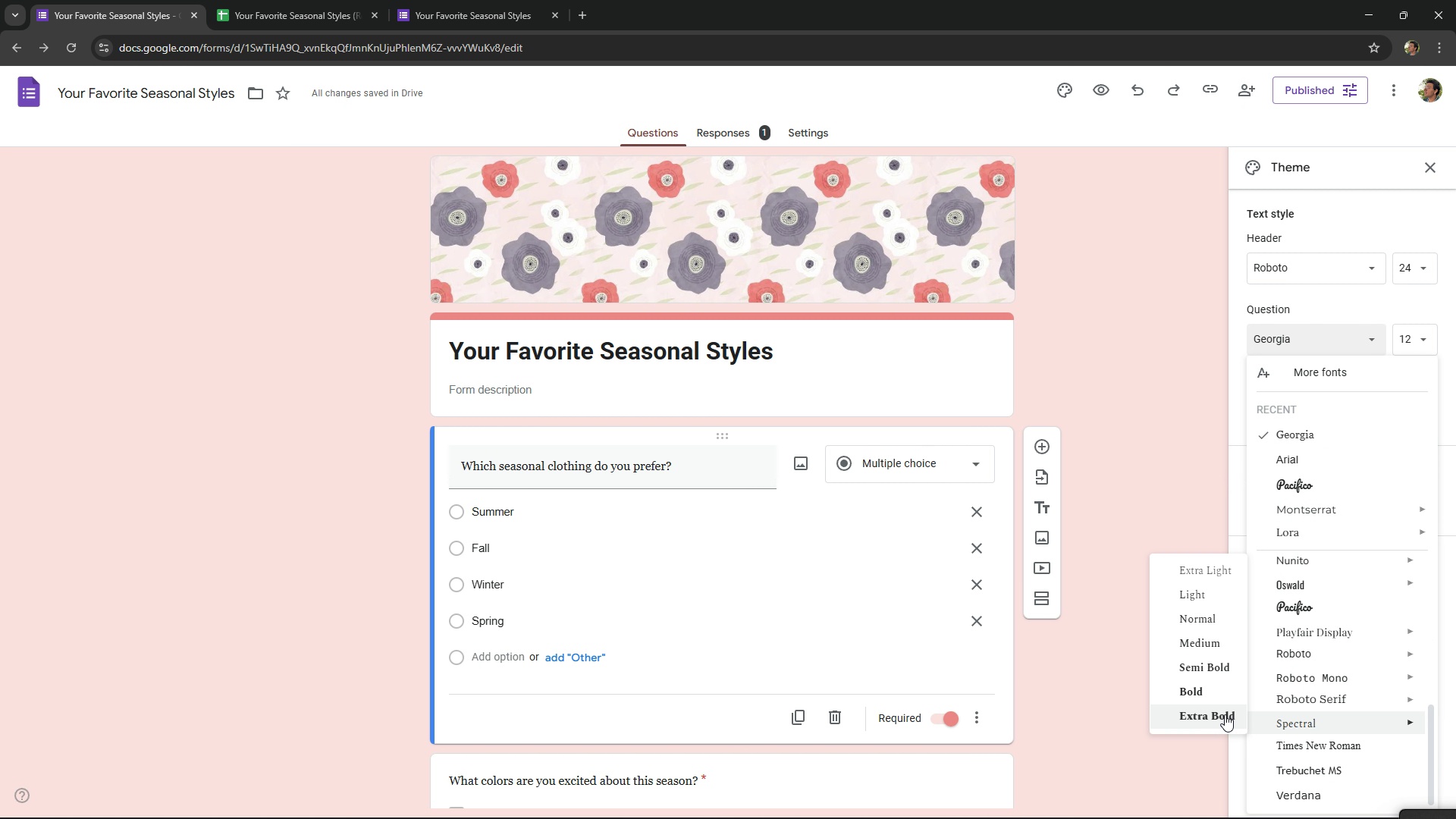 
left_click([1225, 714])
 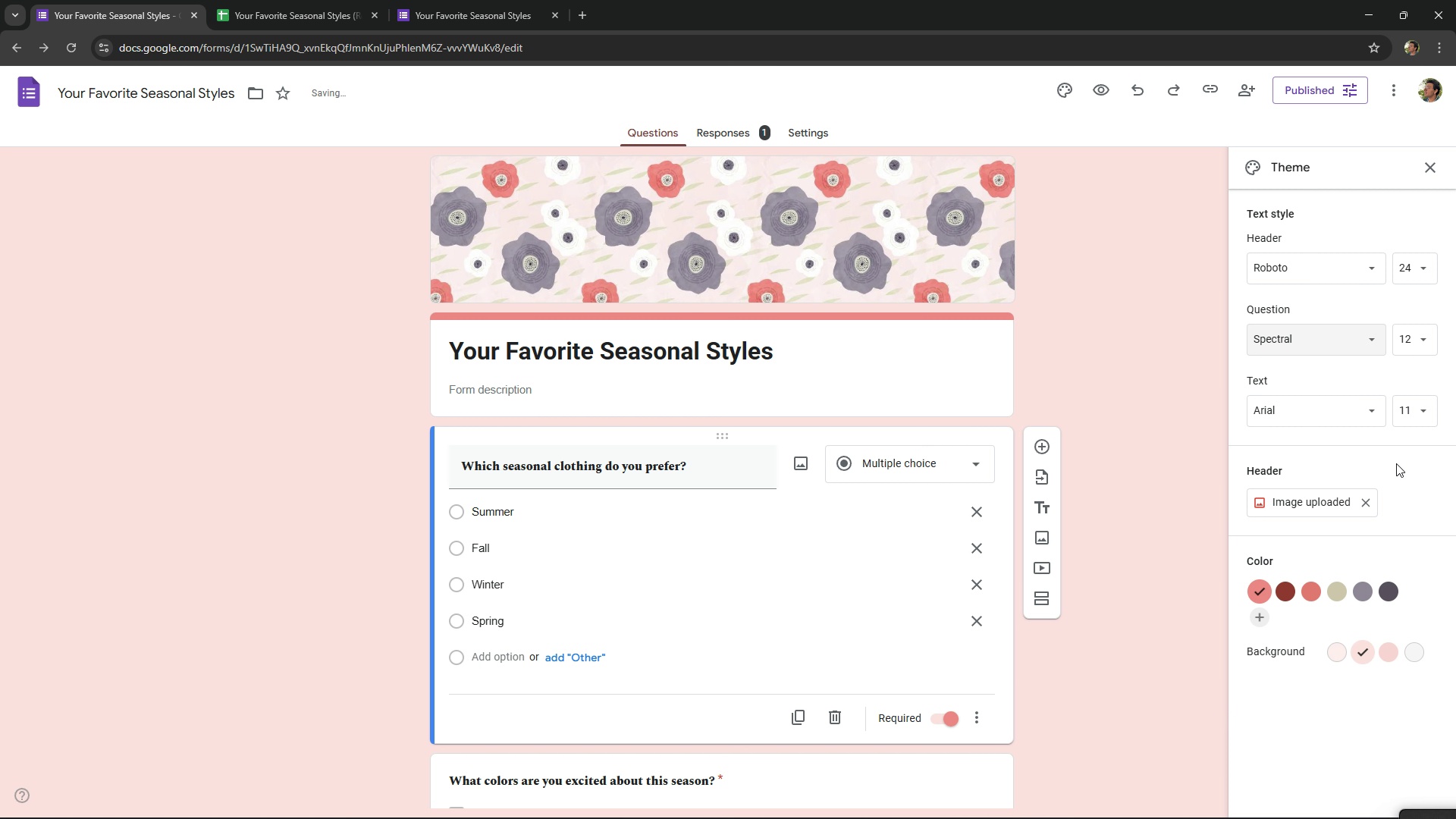 
left_click([1316, 415])
 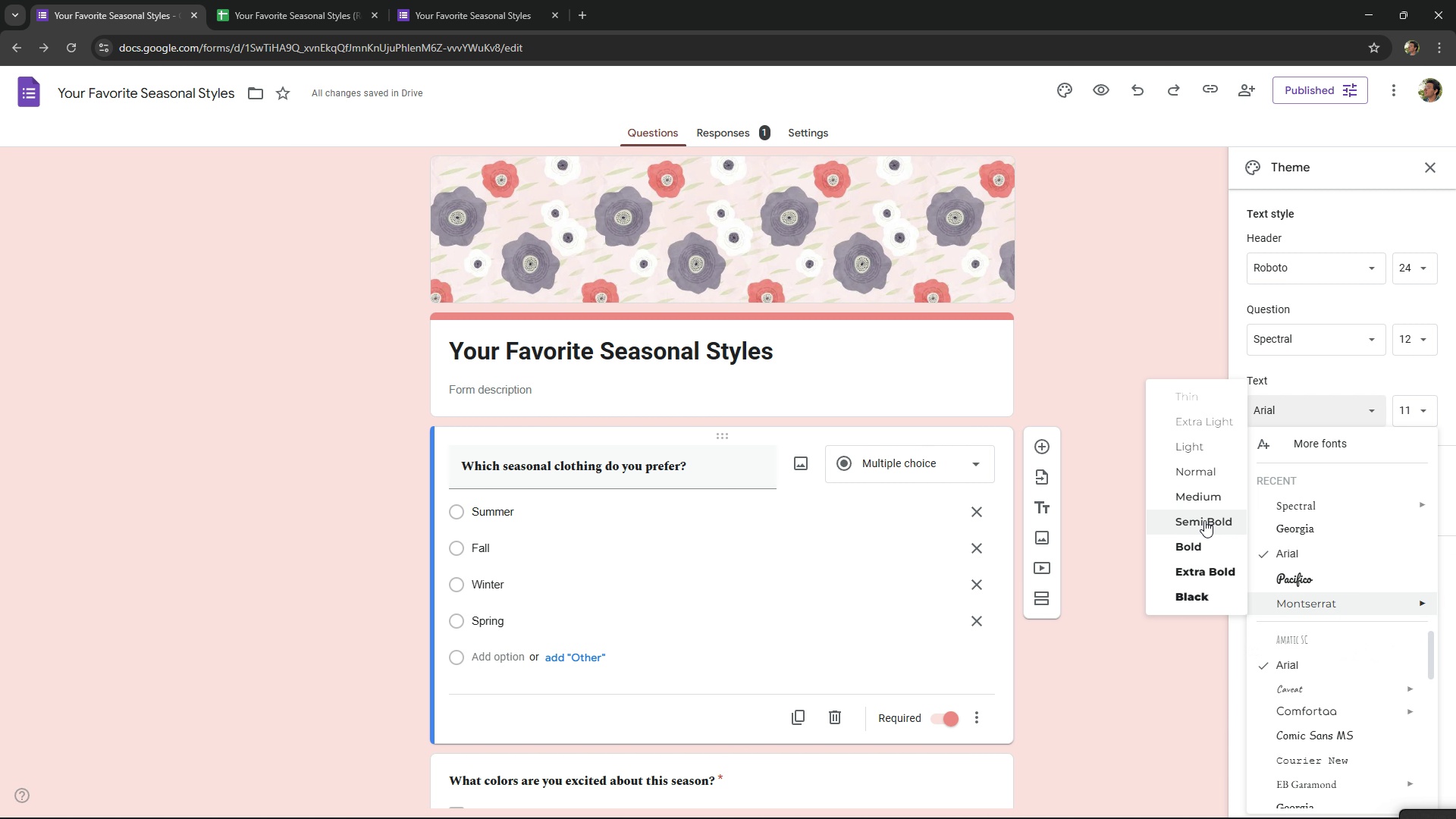 
left_click([1213, 519])
 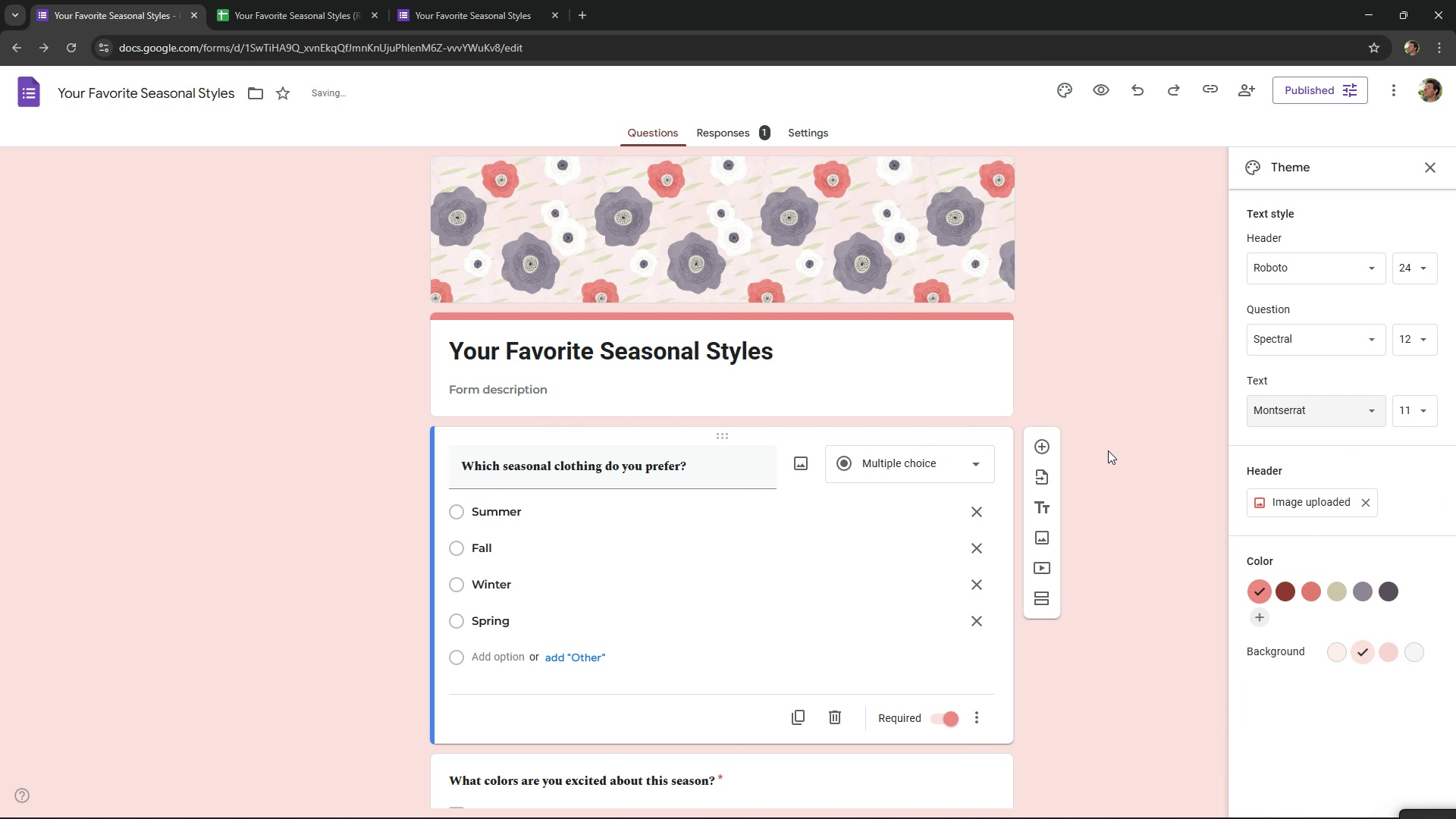 
scroll: coordinate [1108, 449], scroll_direction: down, amount: 5.0
 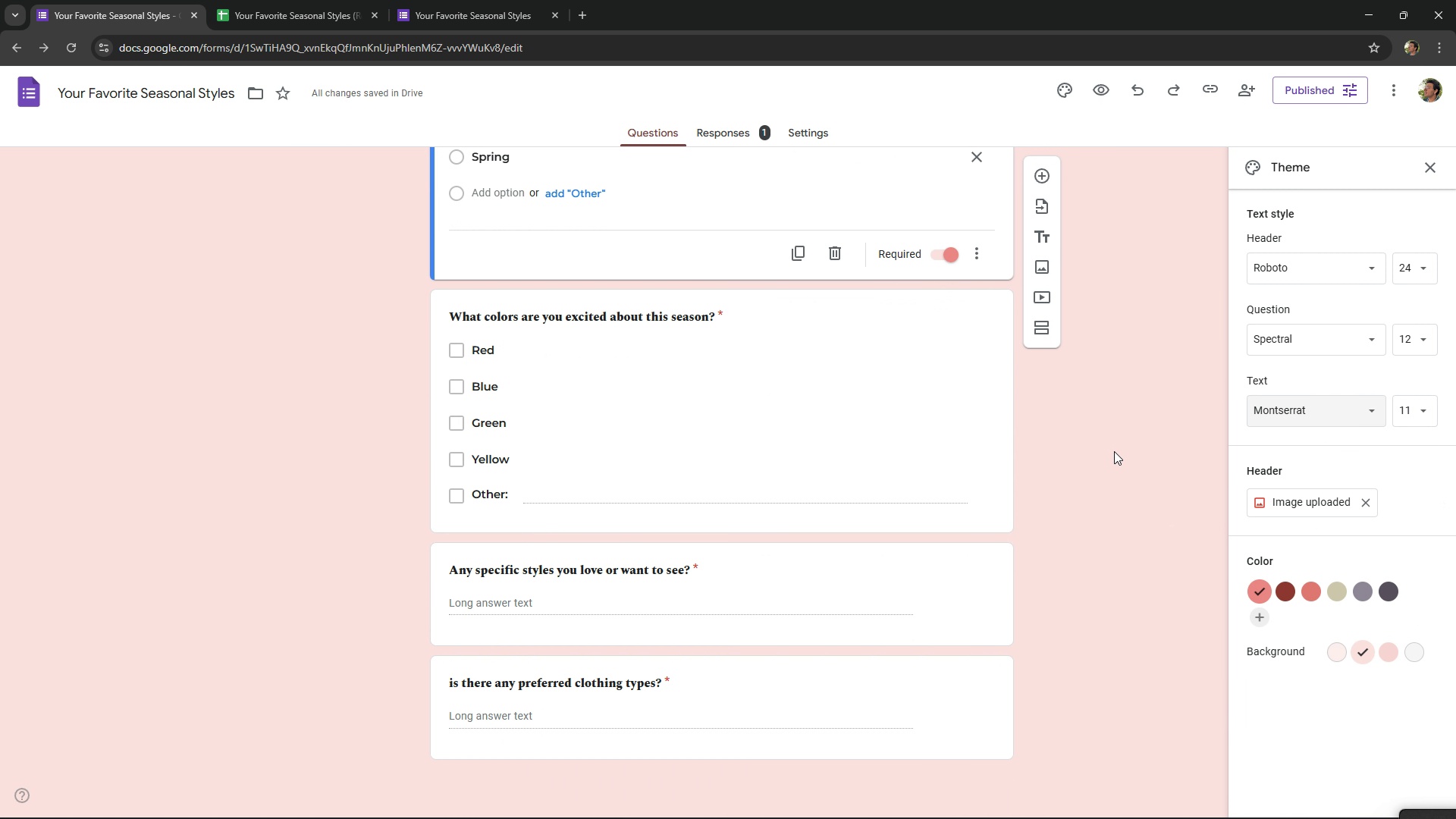 
scroll: coordinate [1121, 457], scroll_direction: up, amount: 10.0
 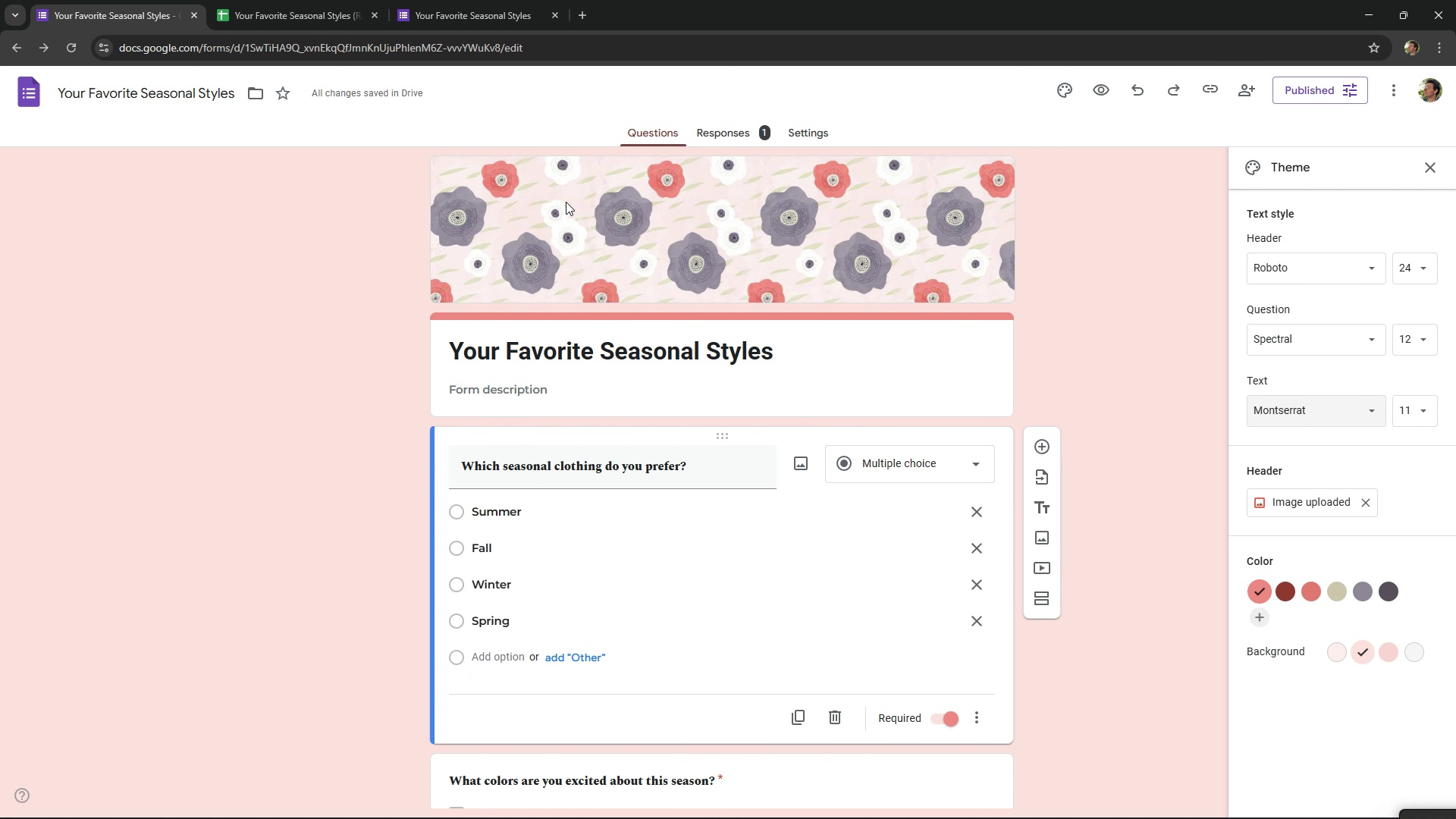 
key(Alt+AltLeft)
 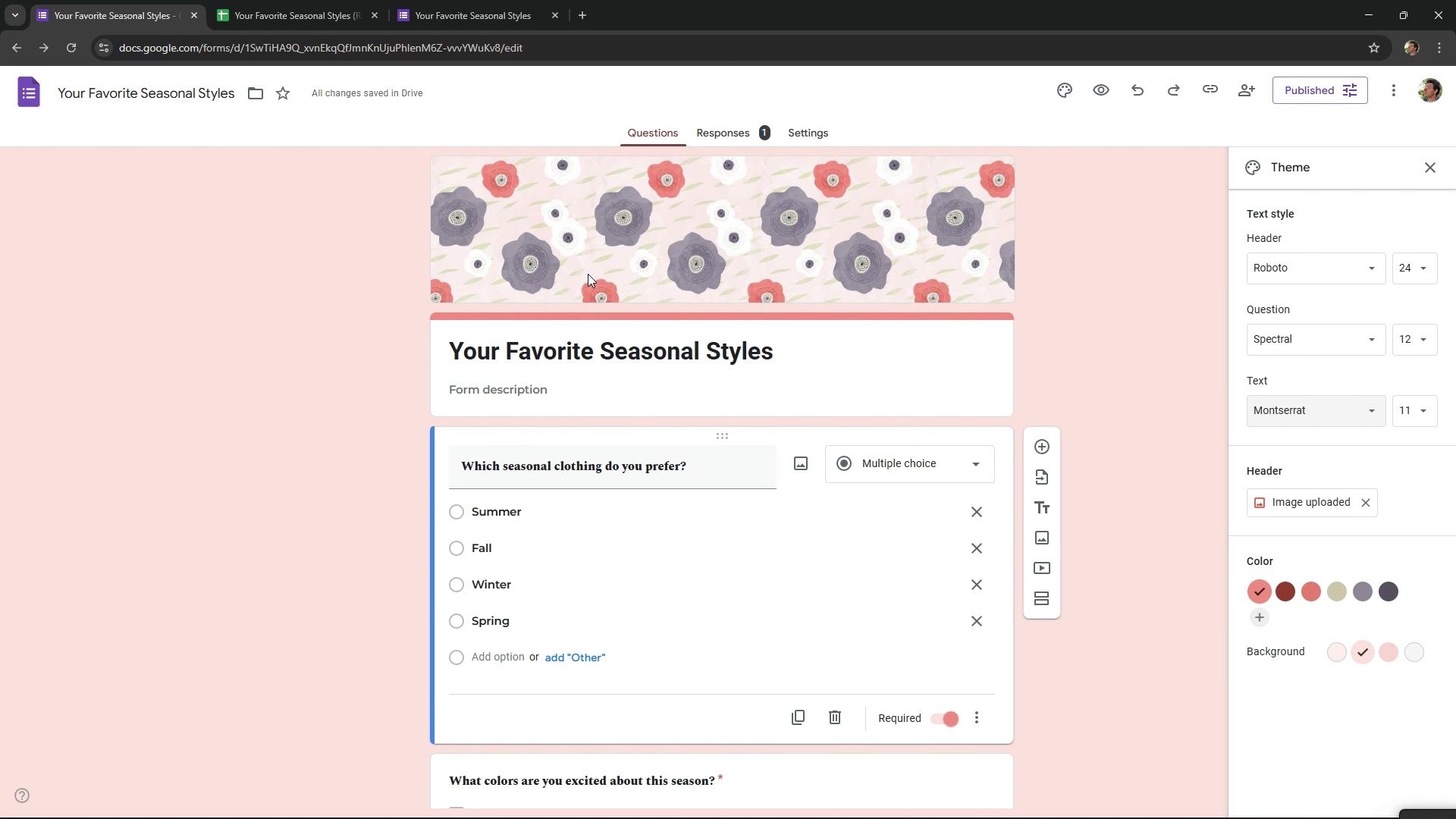 
key(Alt+Tab)